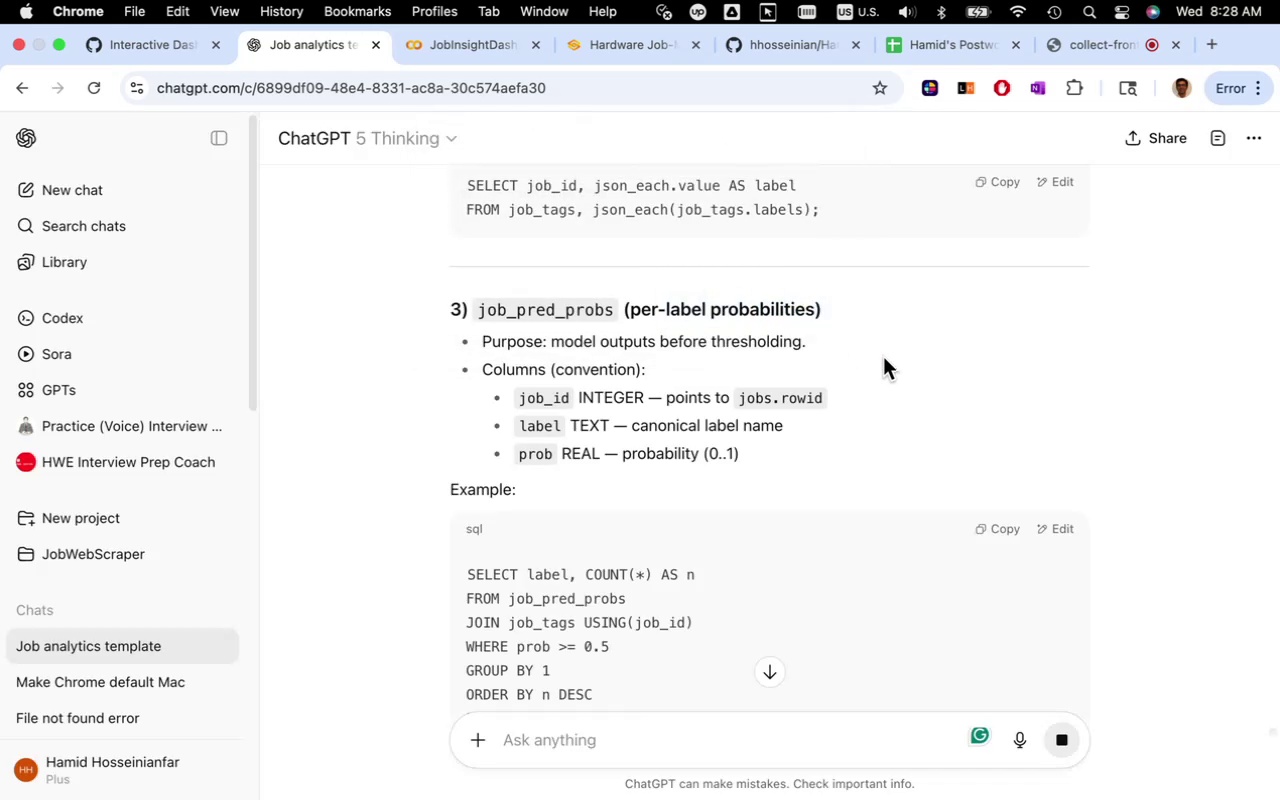 
scroll: coordinate [883, 357], scroll_direction: down, amount: 16.0
 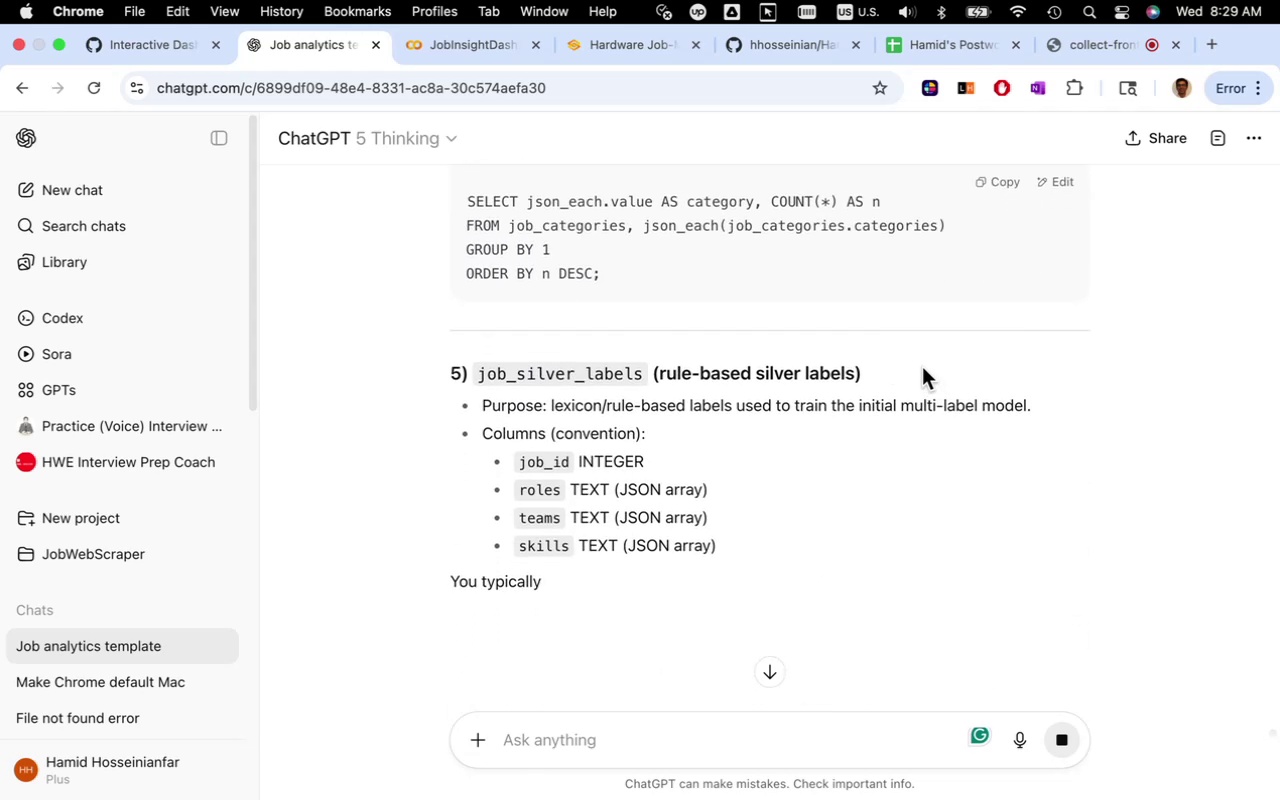 
wait(6.11)
 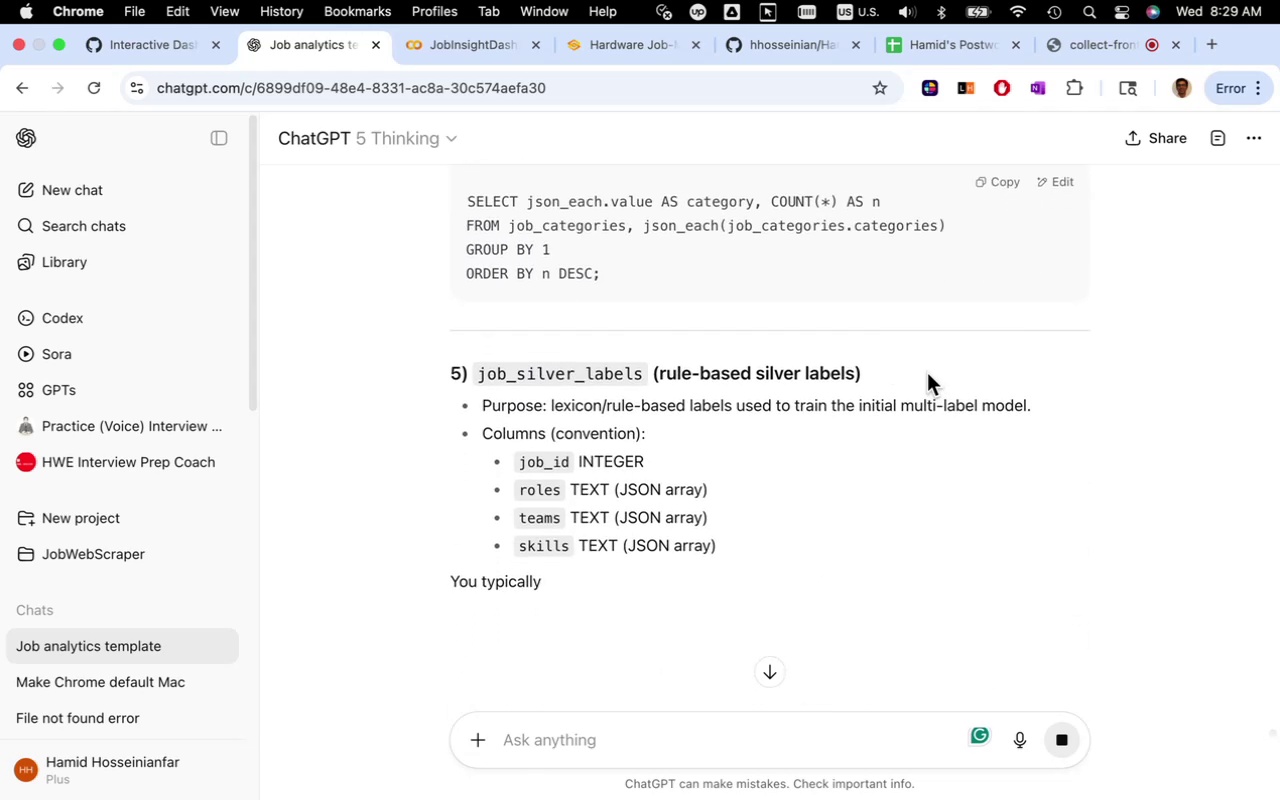 
left_click([818, 322])
 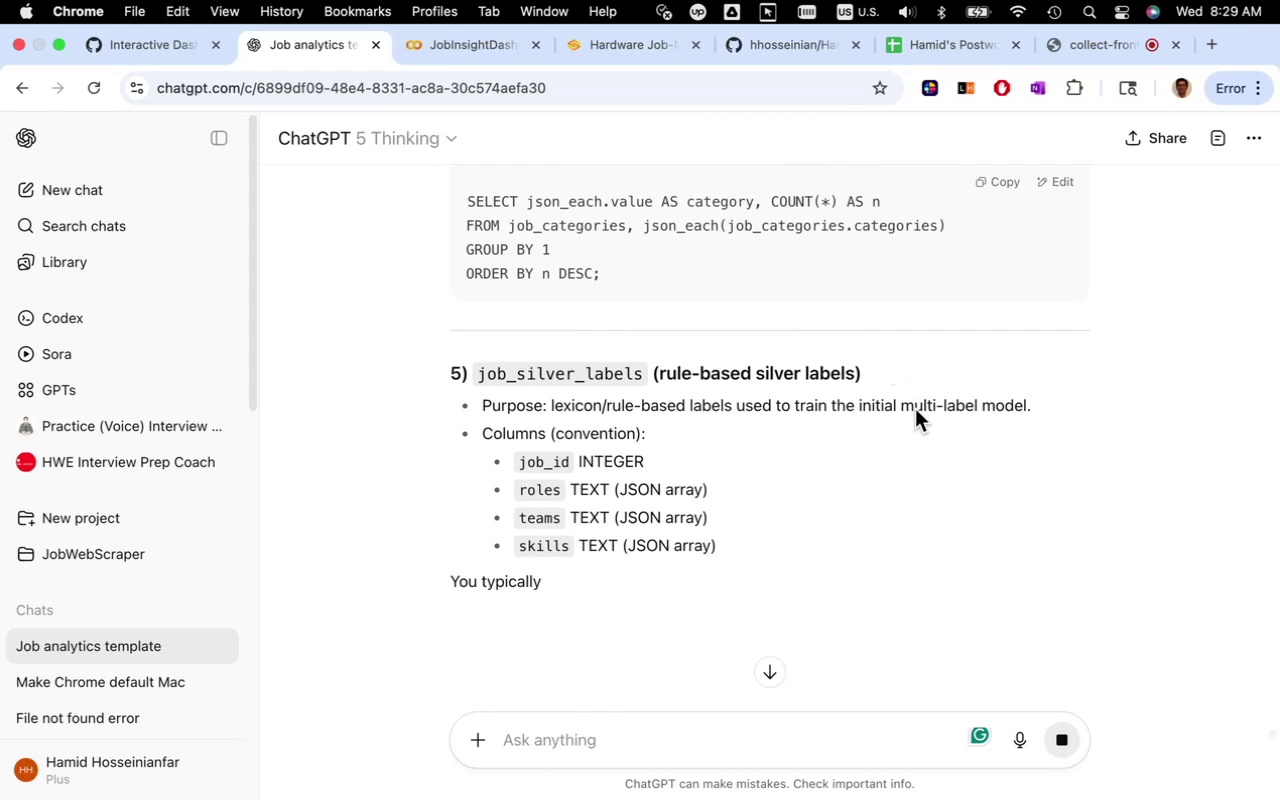 
wait(17.9)
 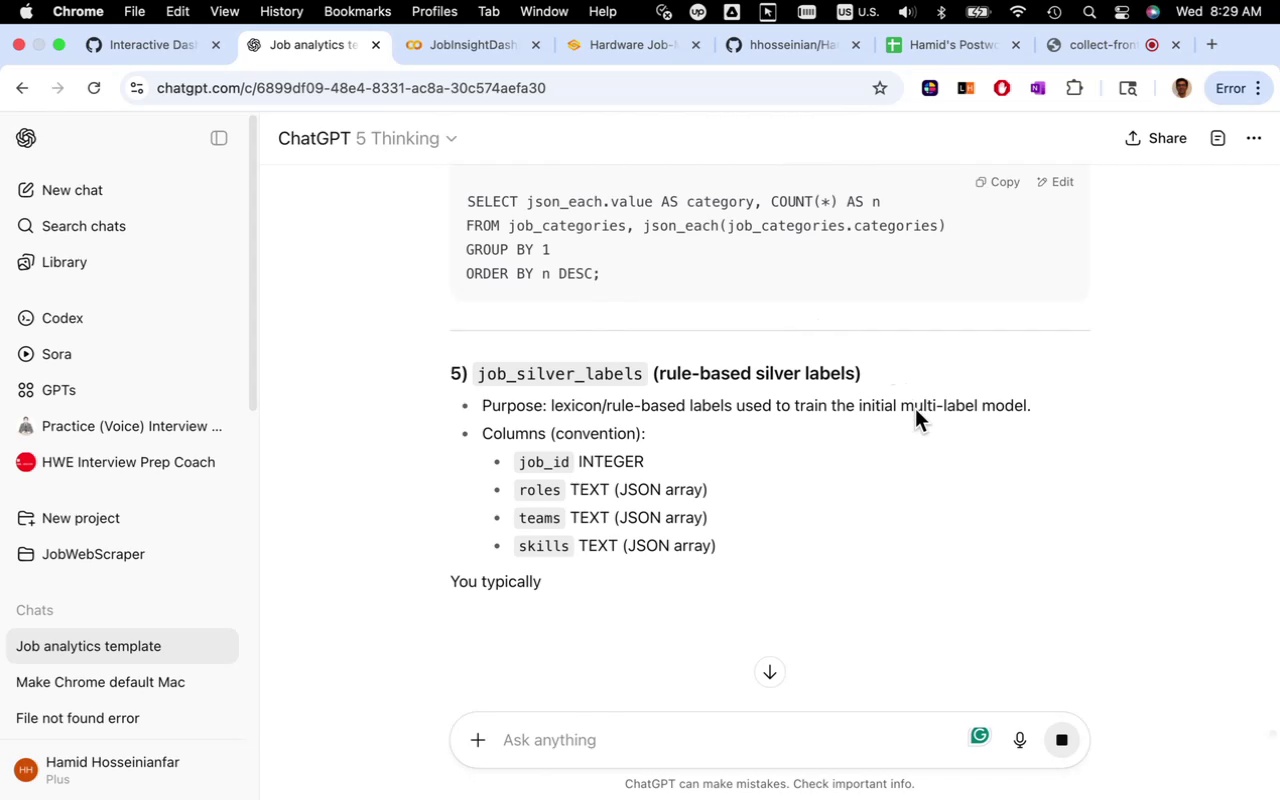 
scroll: coordinate [904, 436], scroll_direction: down, amount: 6.0
 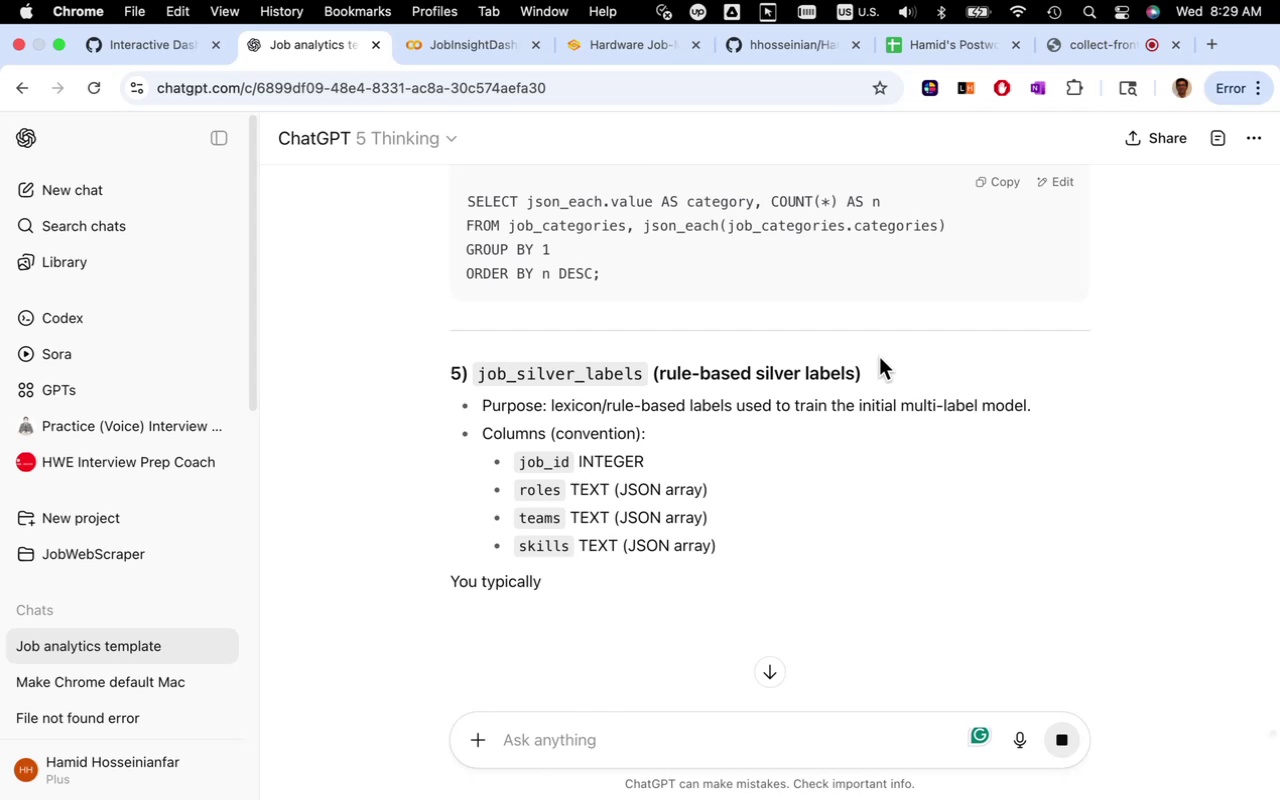 
mouse_move([621, 62])
 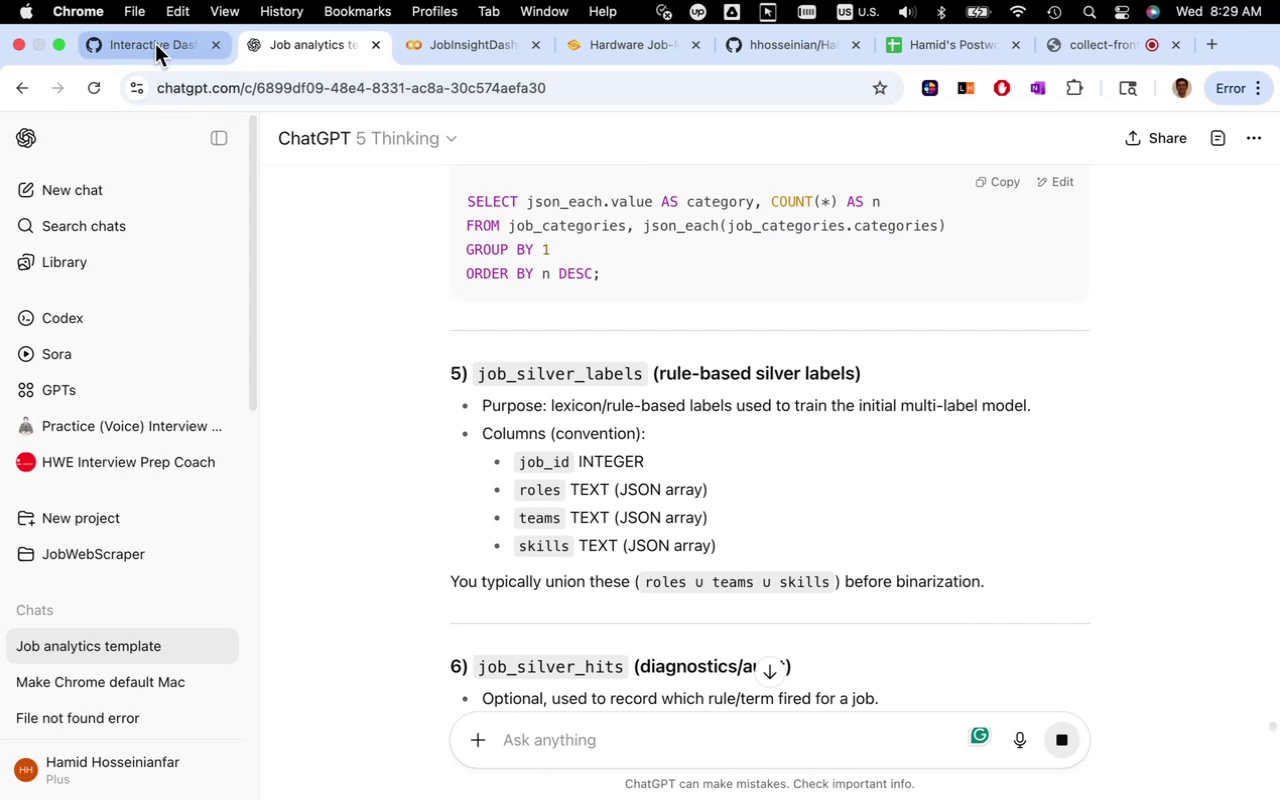 
left_click([155, 44])
 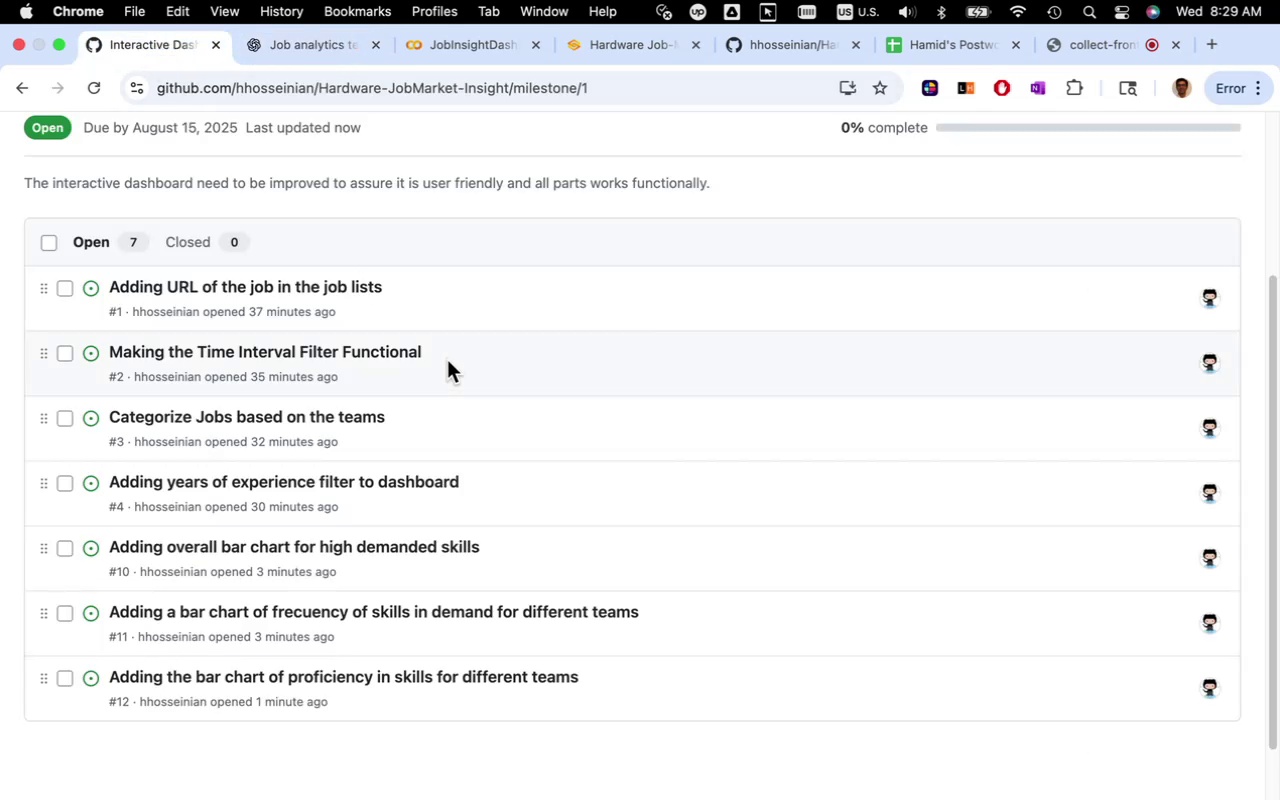 
scroll: coordinate [447, 360], scroll_direction: up, amount: 5.0
 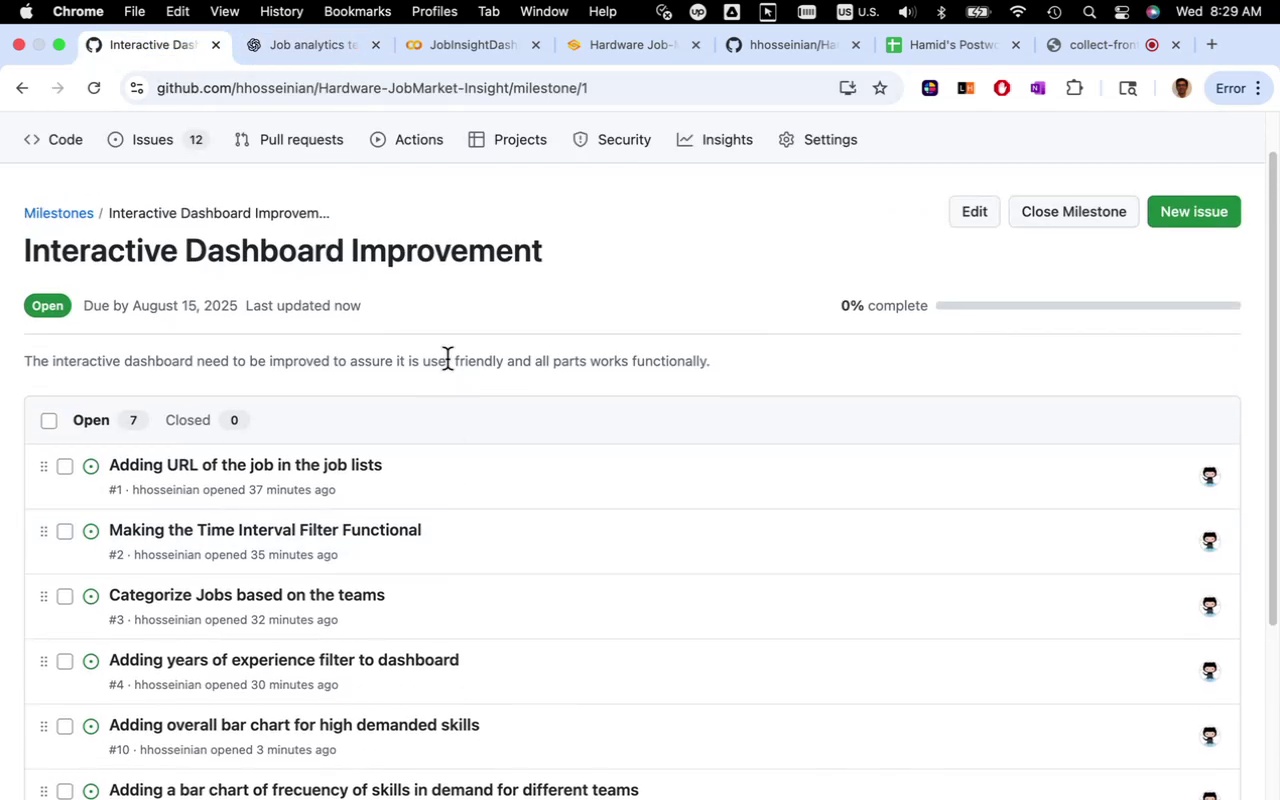 
scroll: coordinate [447, 359], scroll_direction: down, amount: 4.0
 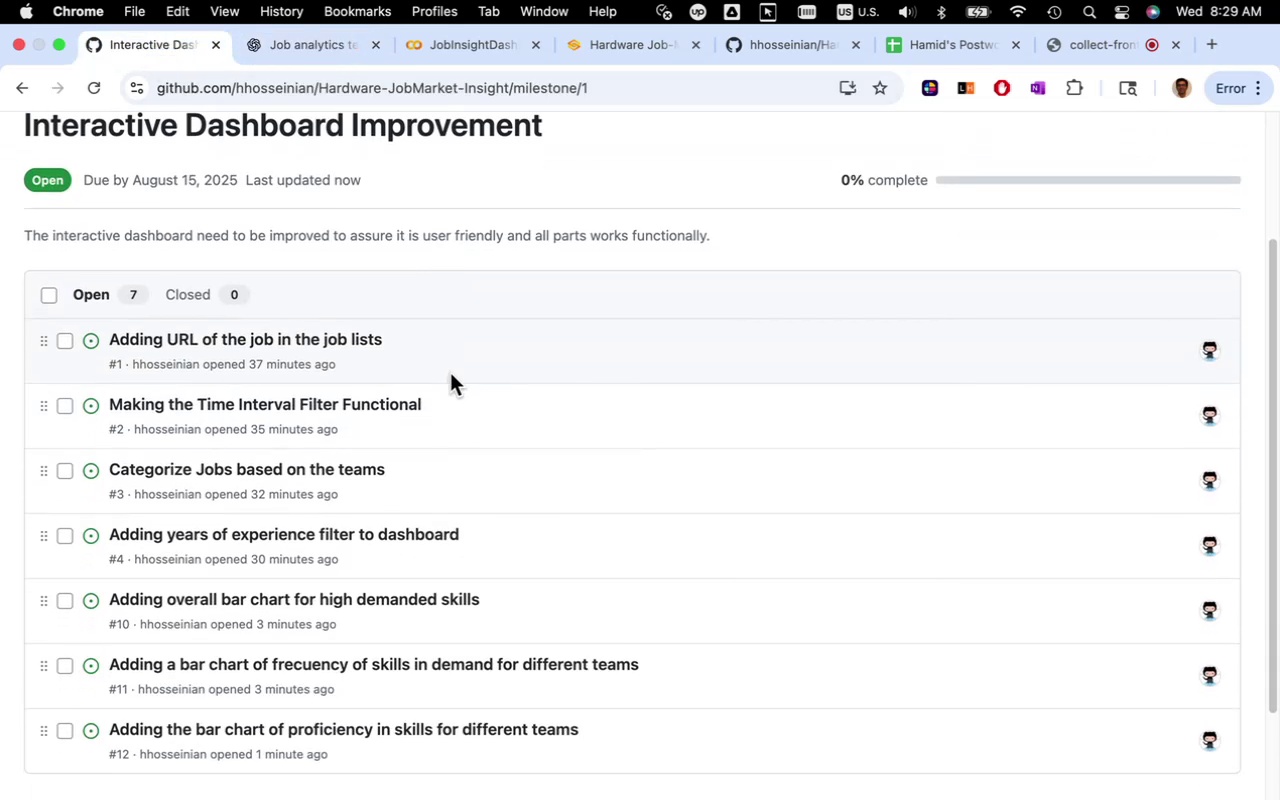 
scroll: coordinate [464, 372], scroll_direction: up, amount: 10.0
 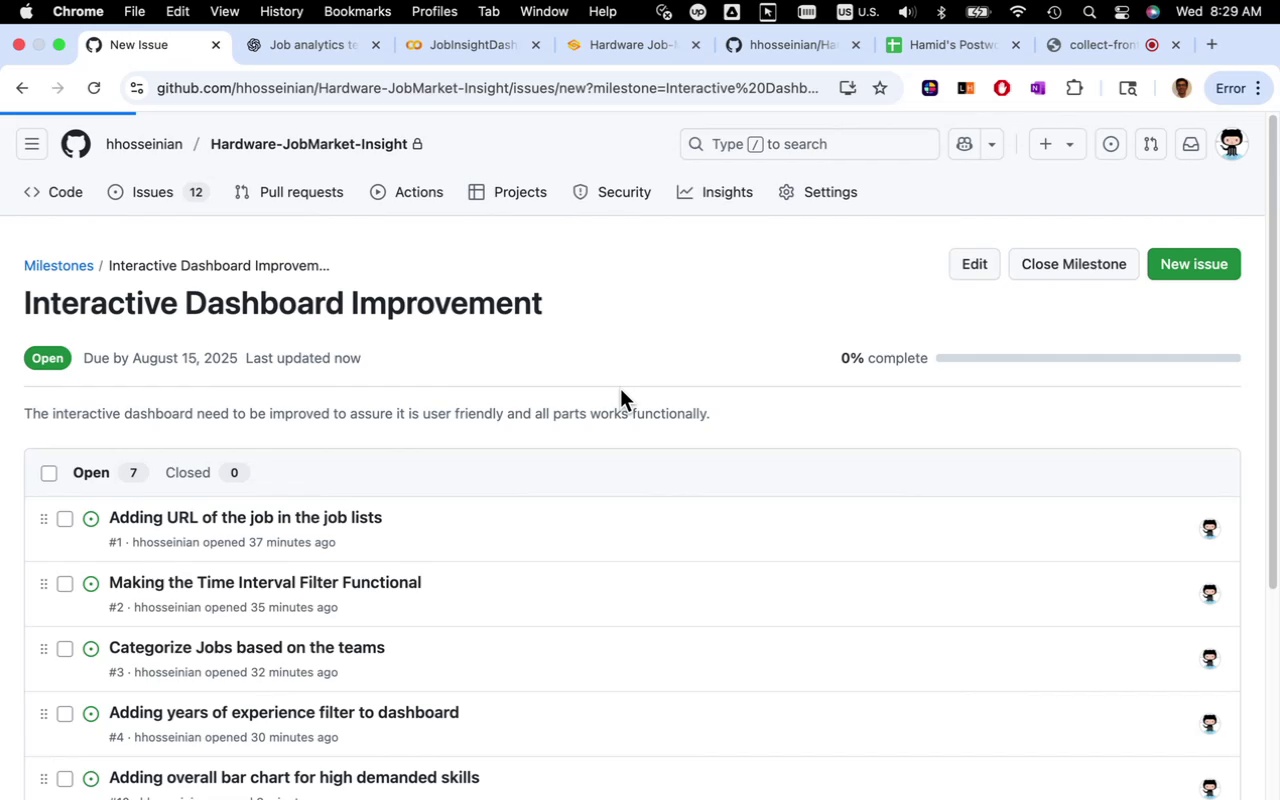 
wait(7.22)
 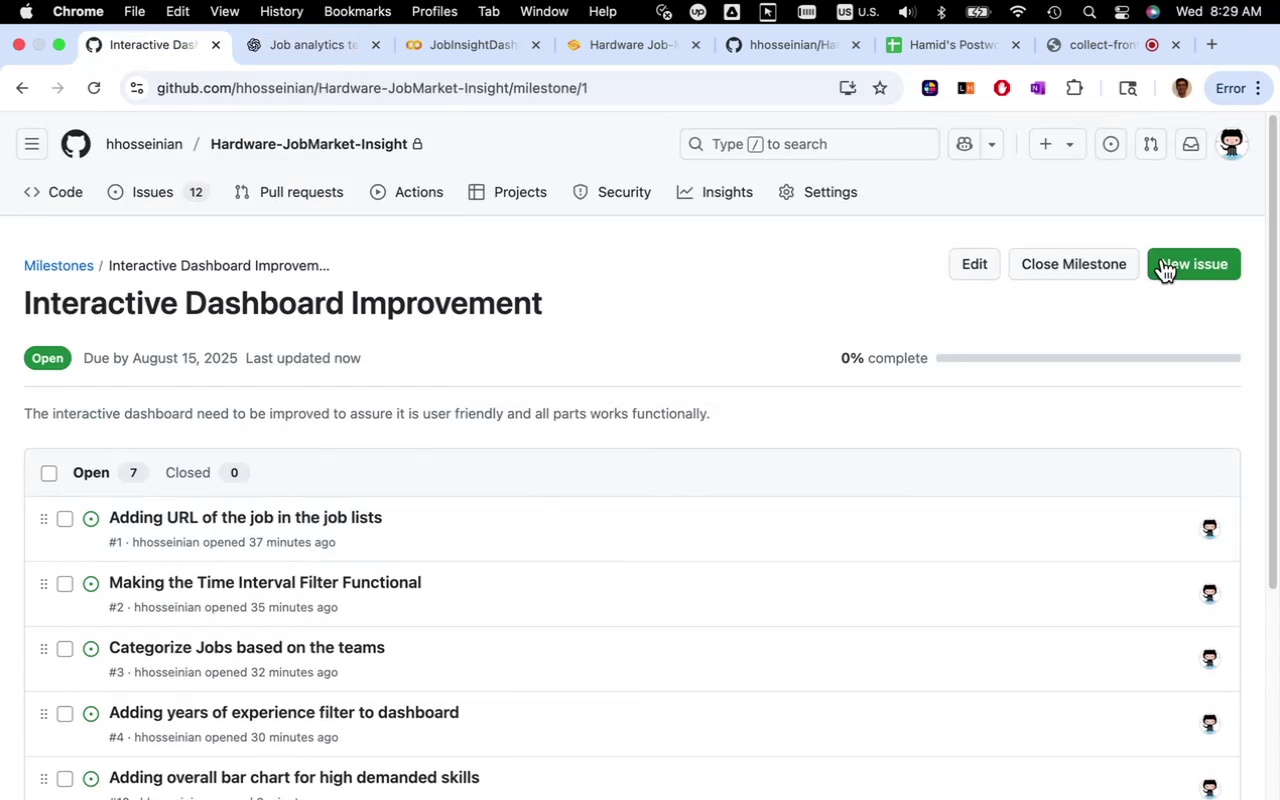 
left_click([521, 328])
 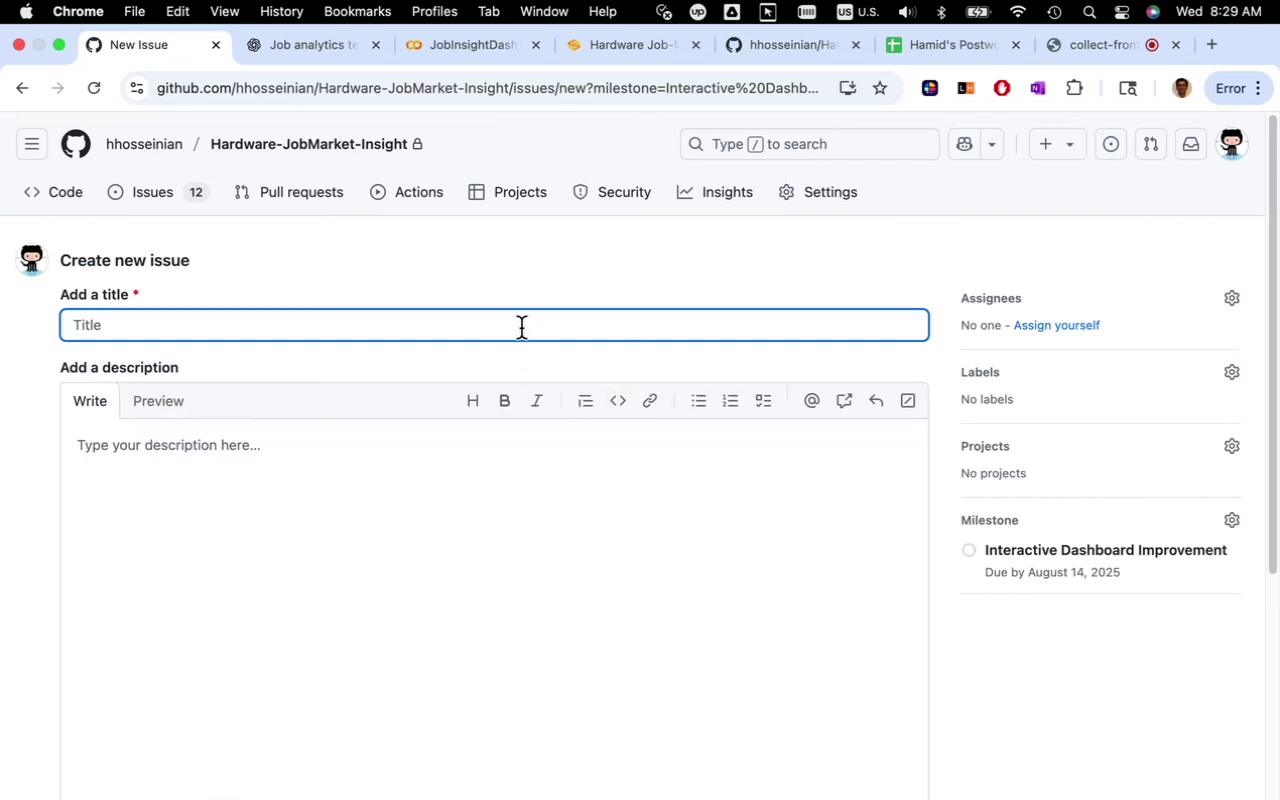 
type(Adding d)
key(Backspace)
type(documentation for DB Schema)
 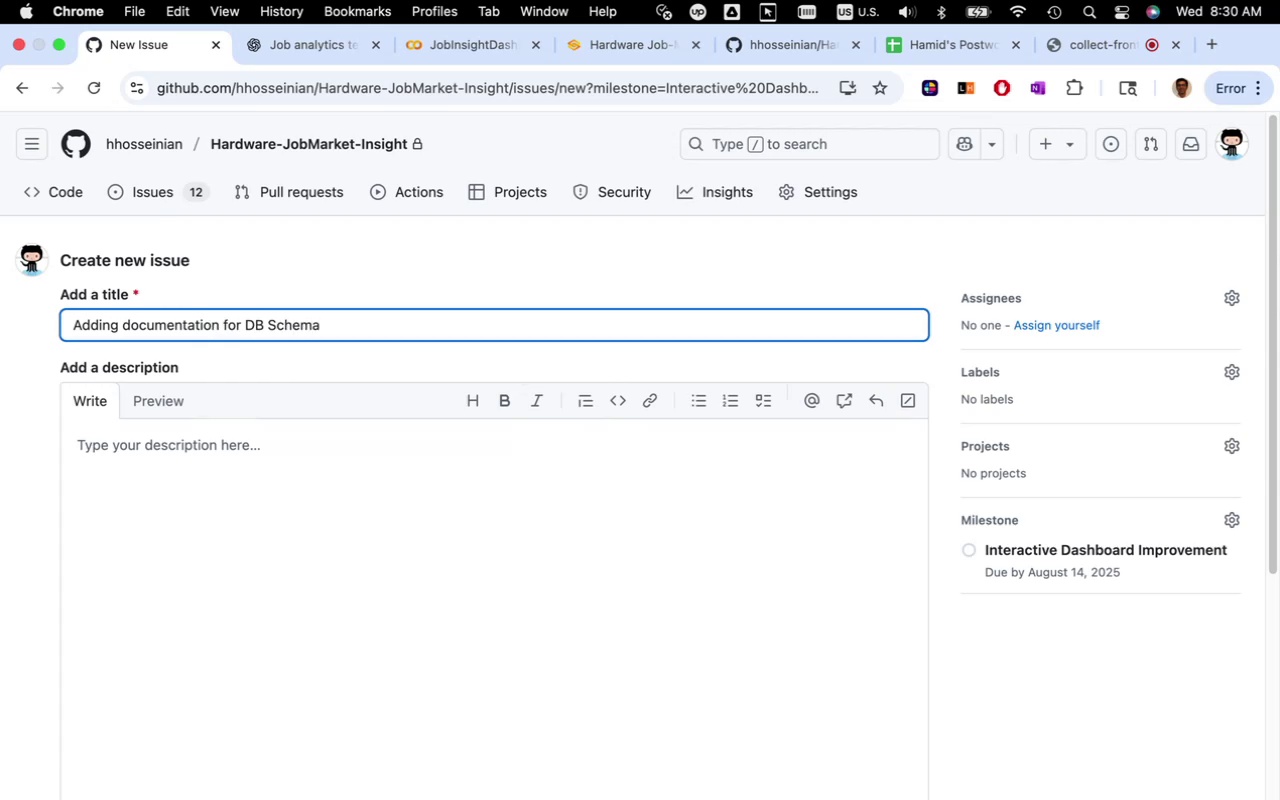 
left_click([1232, 521])
 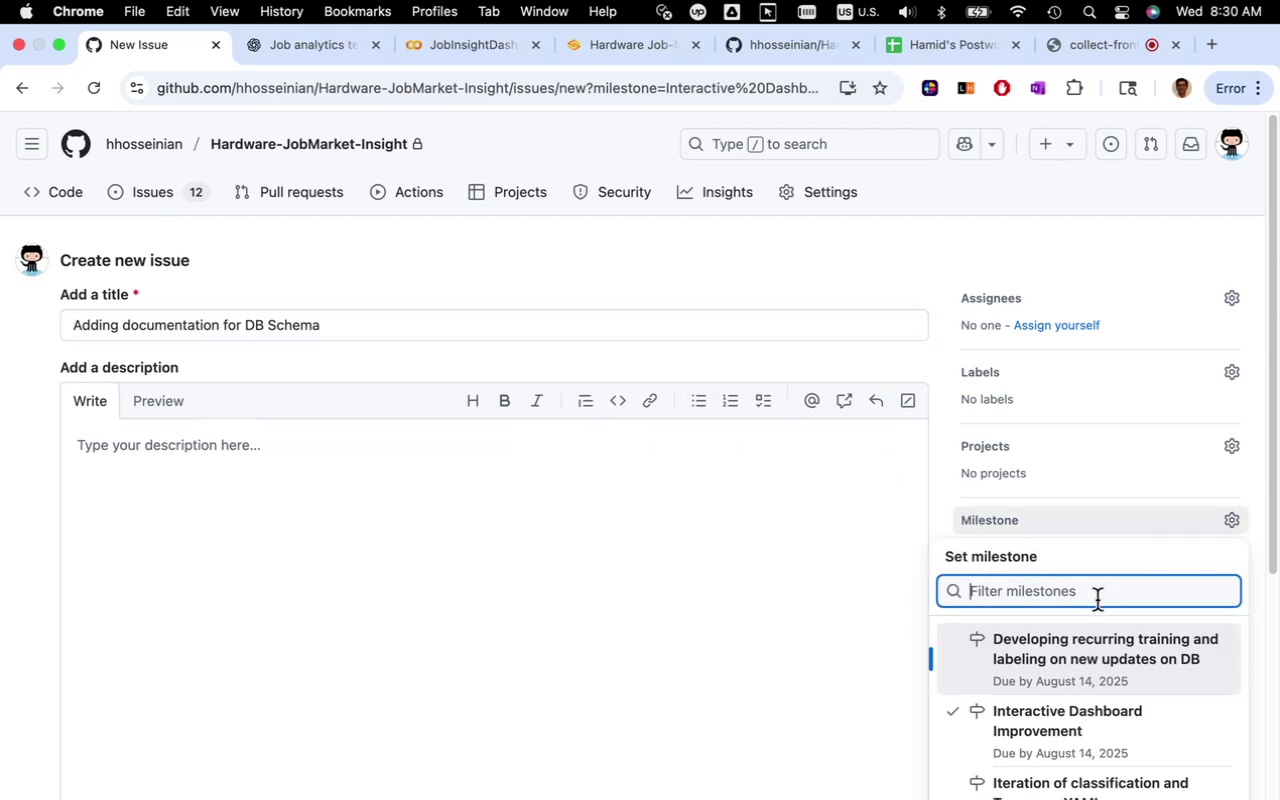 
scroll: coordinate [1093, 616], scroll_direction: down, amount: 18.0
 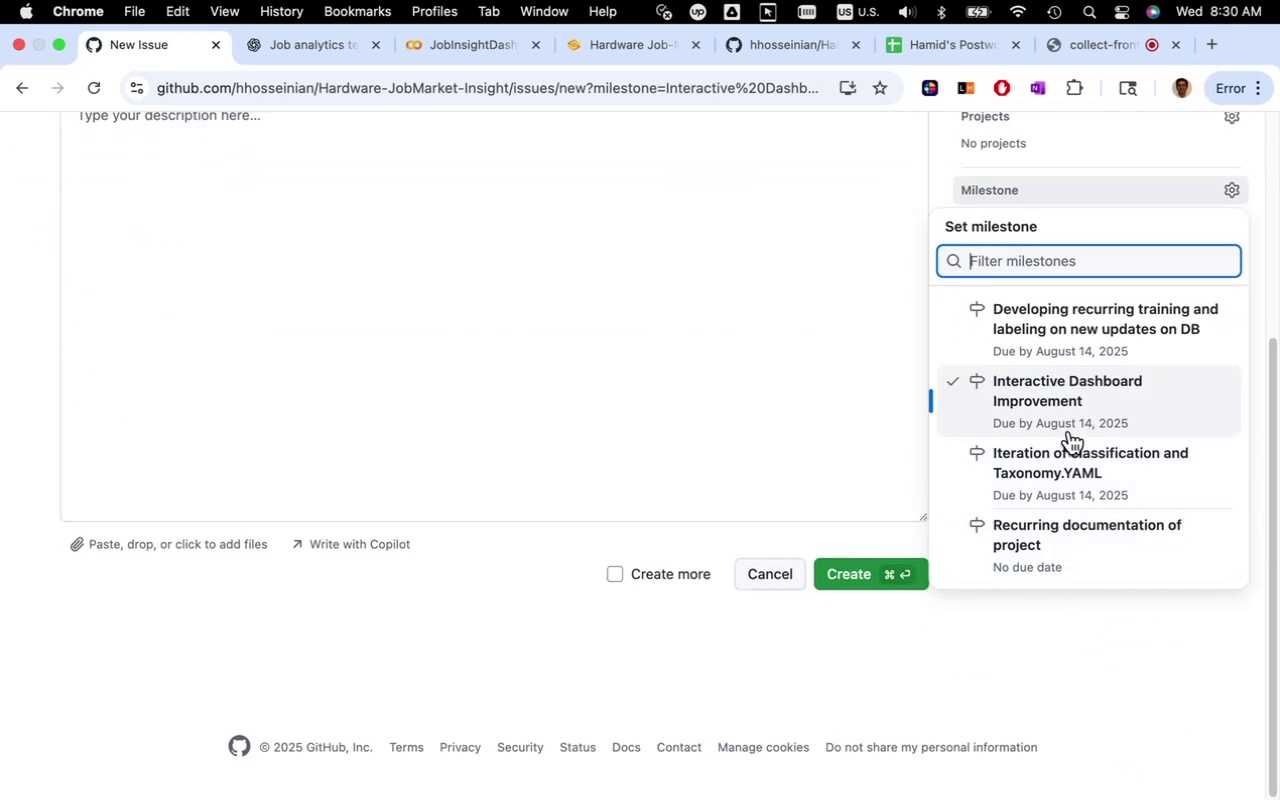 
wait(5.75)
 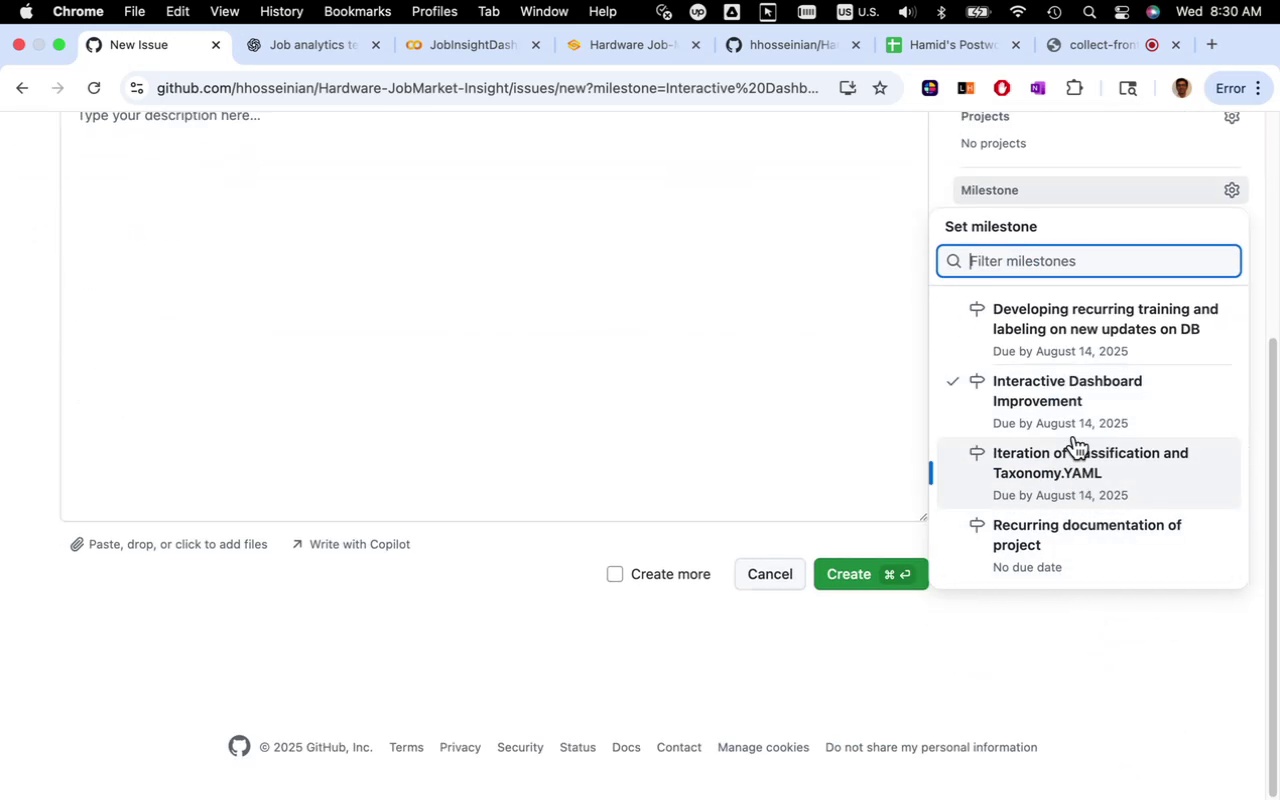 
left_click([1091, 533])
 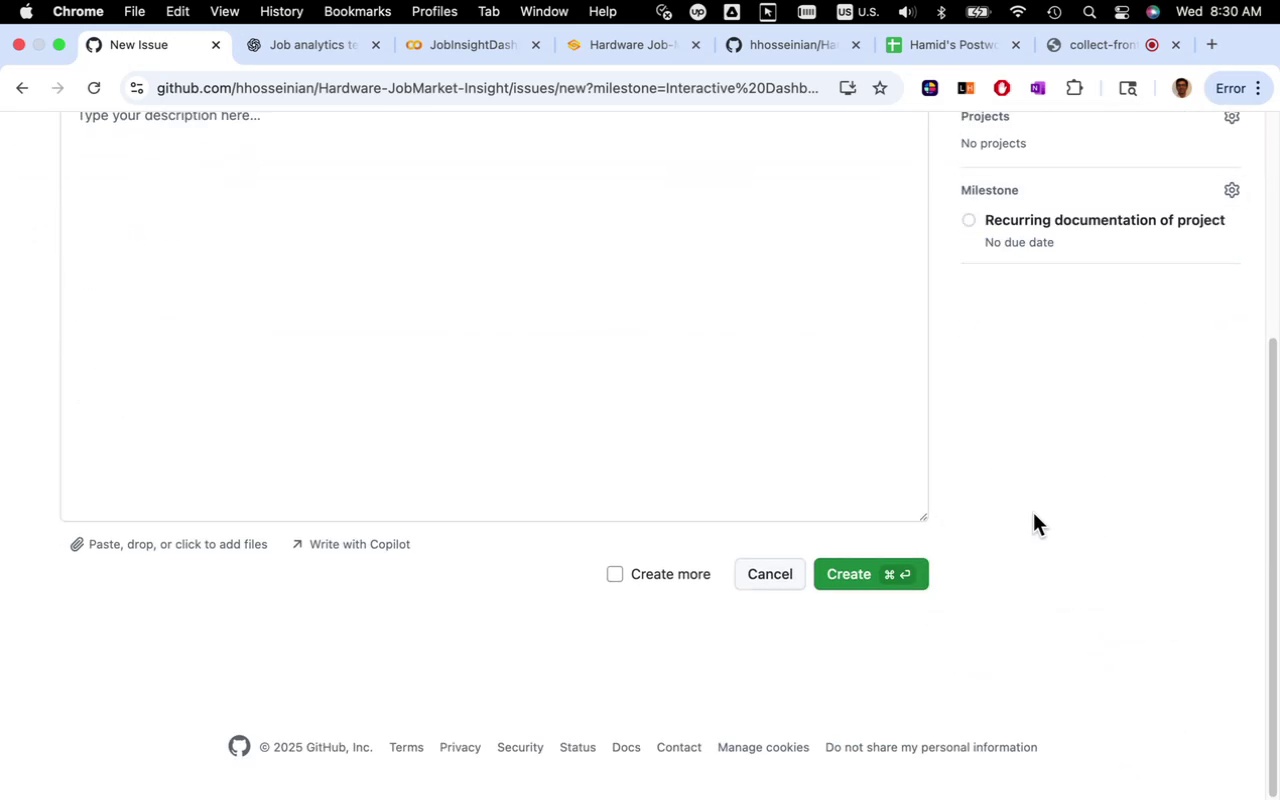 
scroll: coordinate [1033, 513], scroll_direction: up, amount: 8.0
 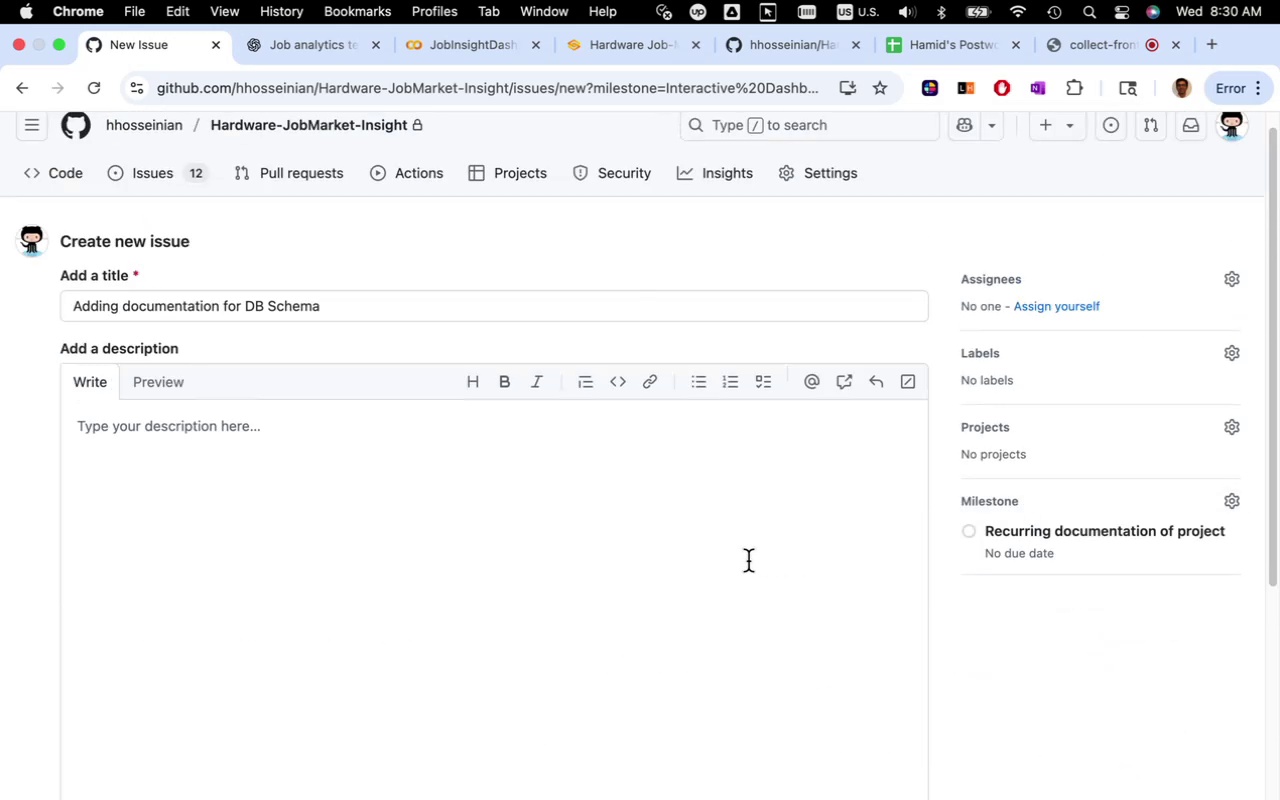 
scroll: coordinate [753, 555], scroll_direction: down, amount: 22.0
 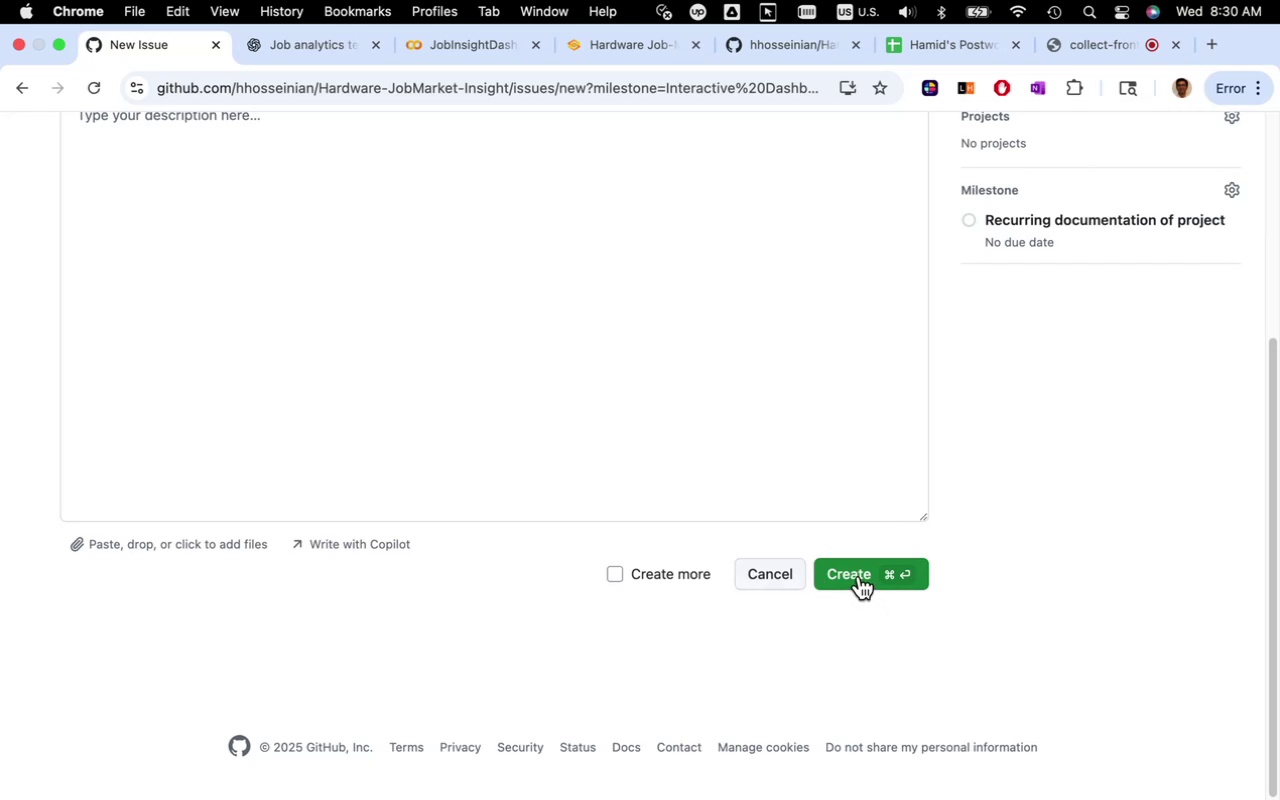 
scroll: coordinate [1009, 500], scroll_direction: up, amount: 13.0
 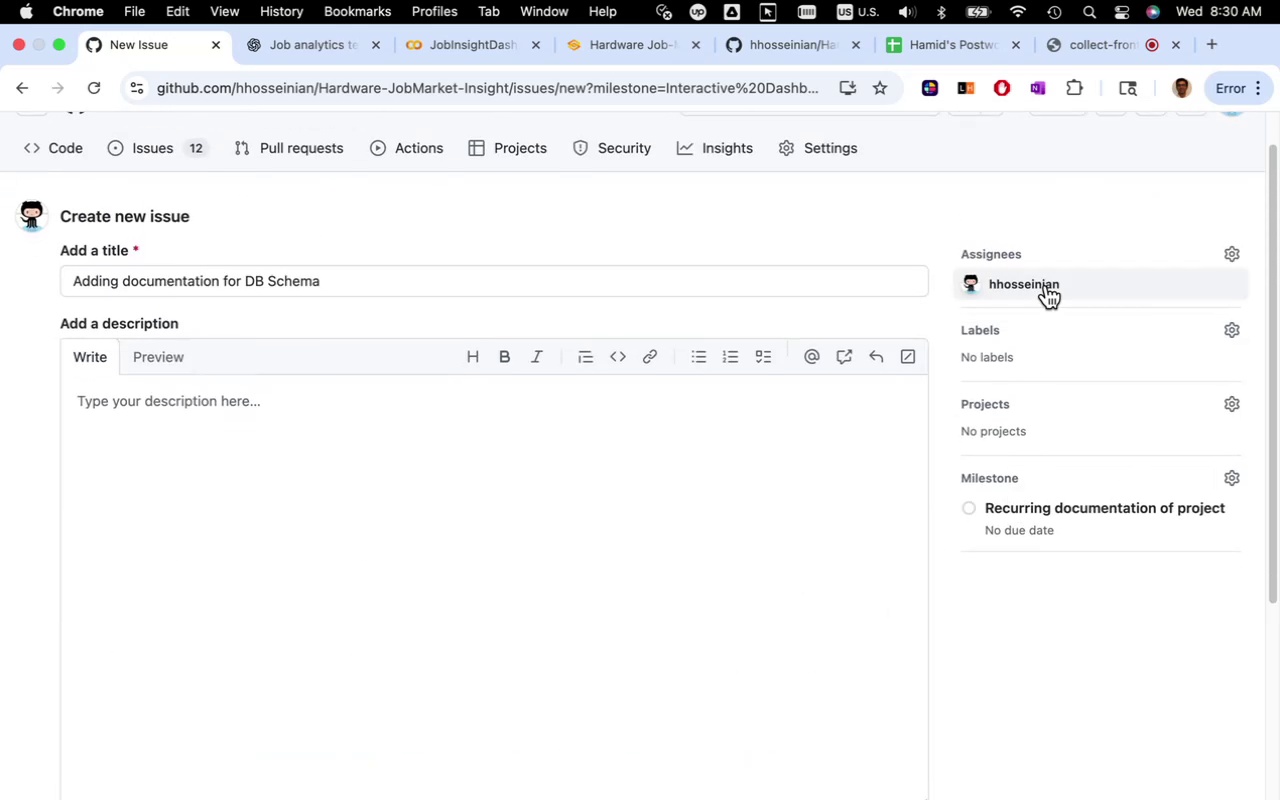 
left_click([1044, 286])
 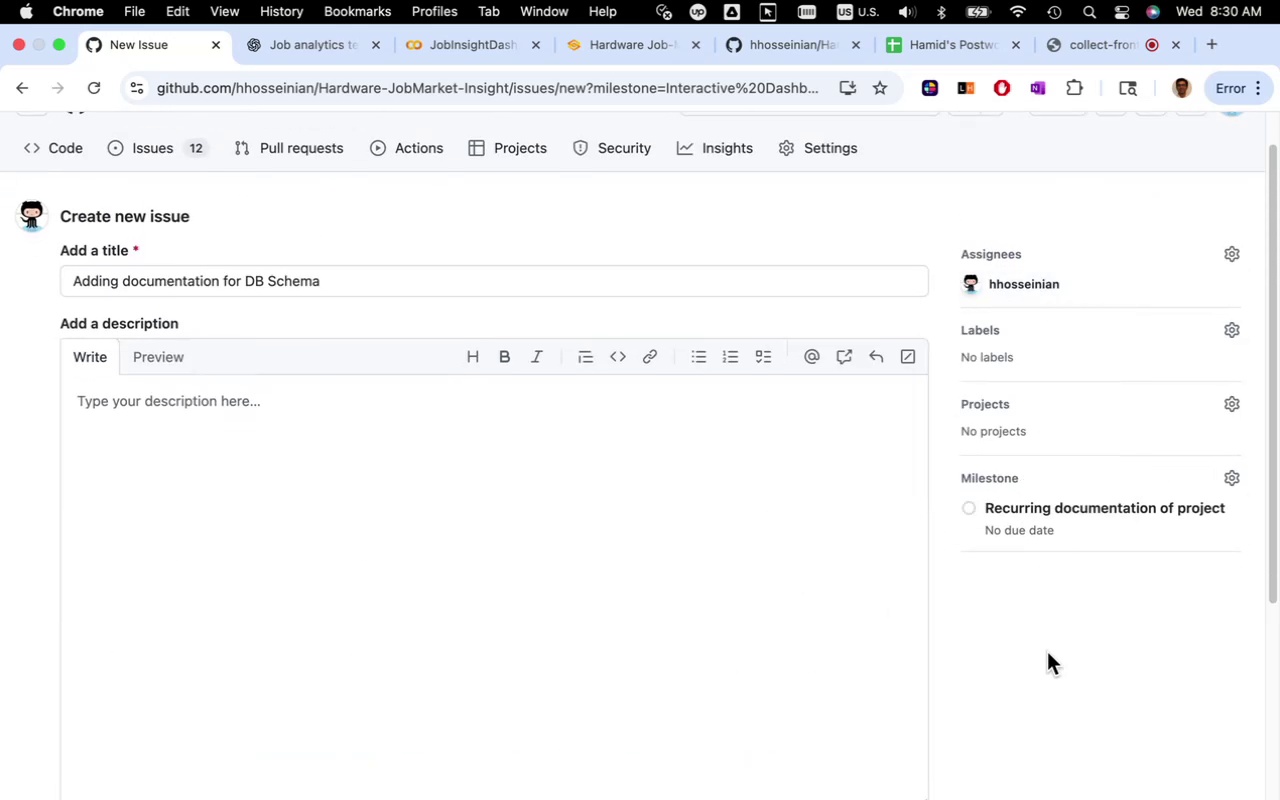 
left_click([1046, 663])
 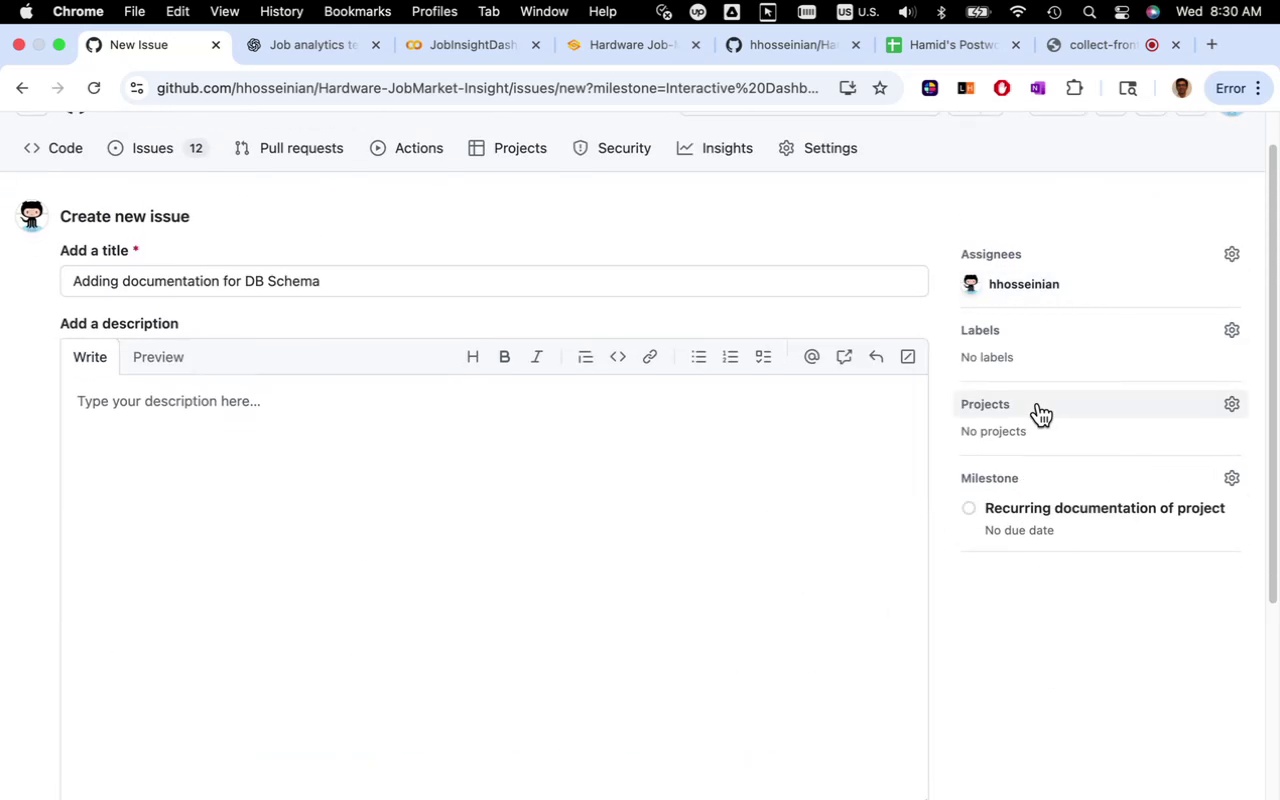 
left_click([1035, 337])
 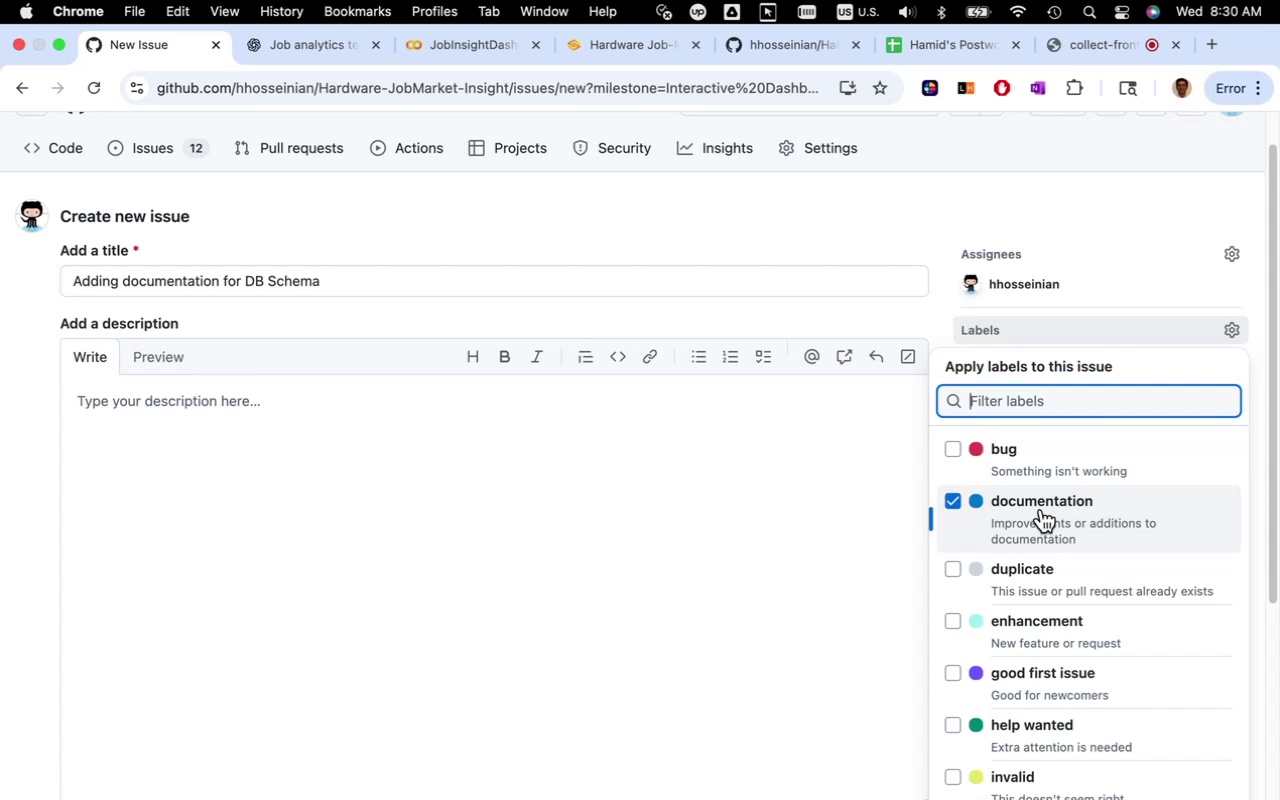 
scroll: coordinate [867, 612], scroll_direction: down, amount: 12.0
 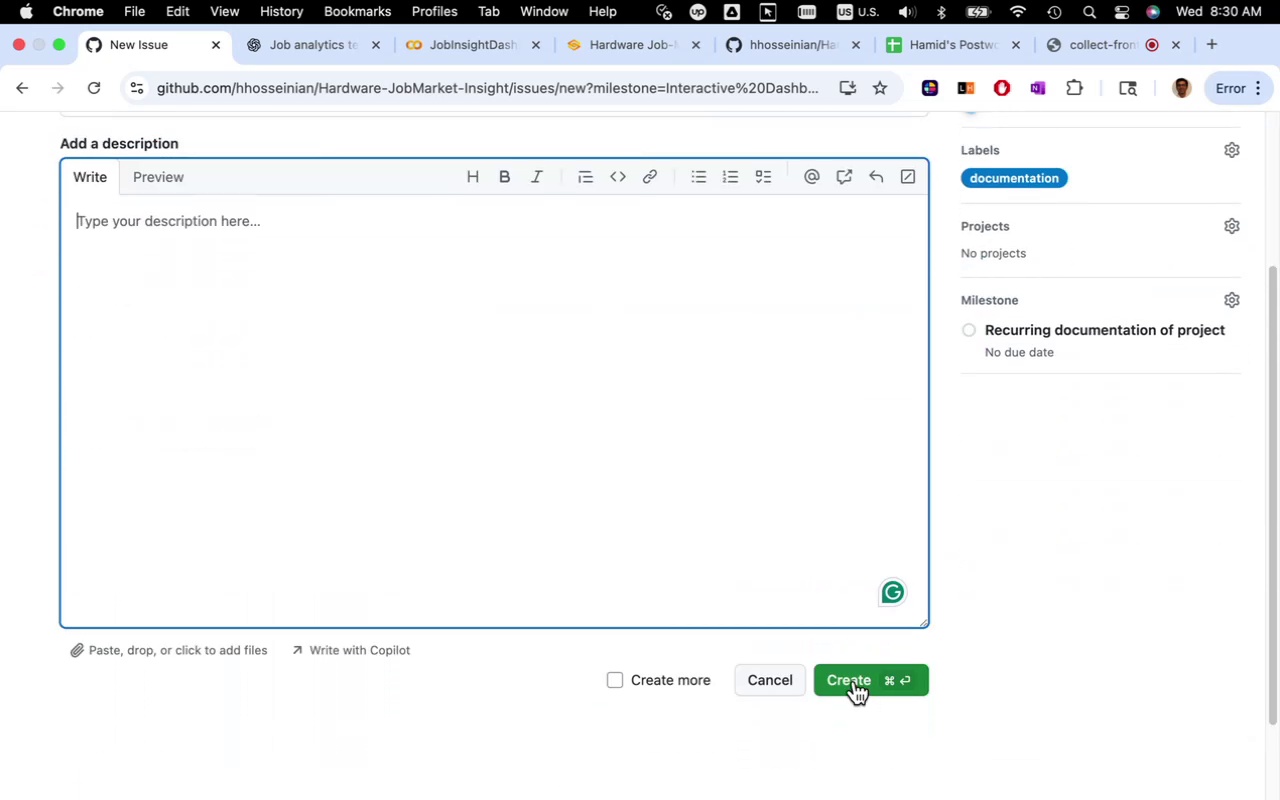 
left_click([852, 680])
 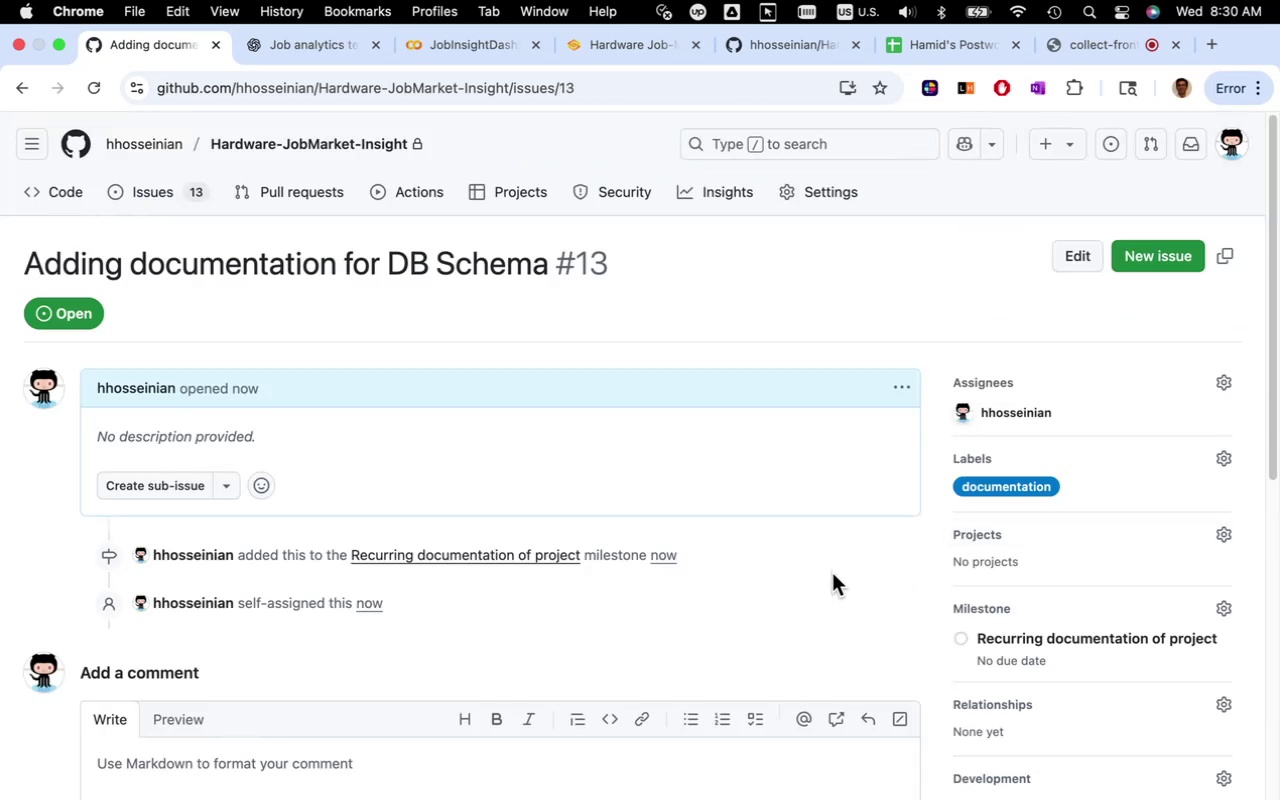 
wait(14.9)
 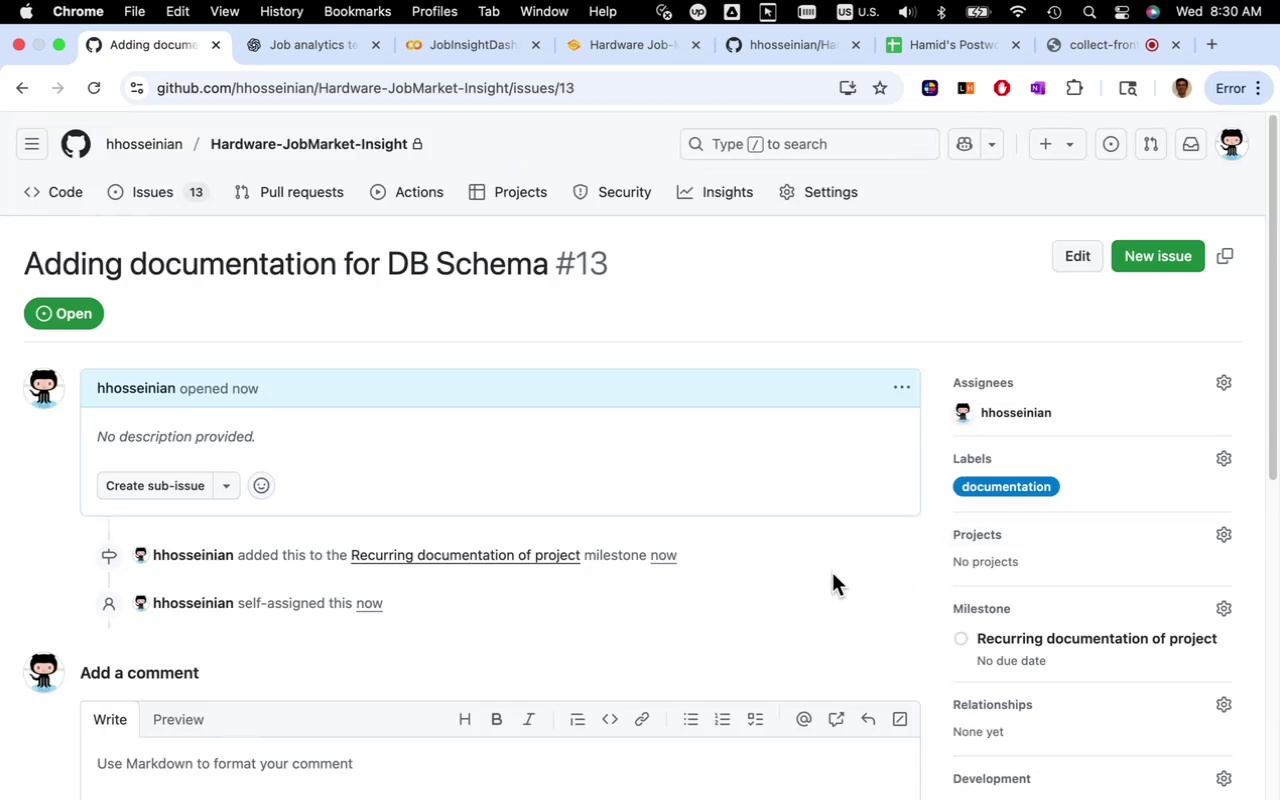 
left_click([322, 47])
 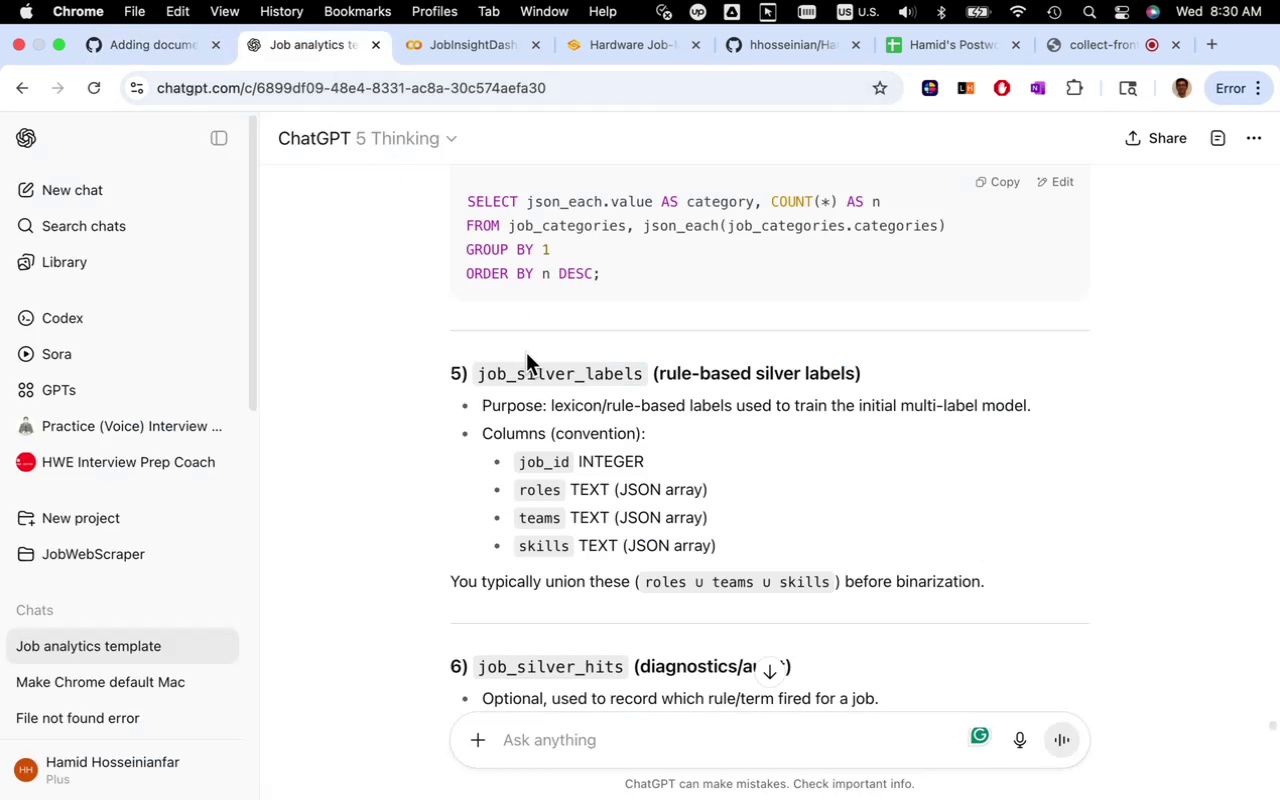 
scroll: coordinate [620, 458], scroll_direction: down, amount: 52.0
 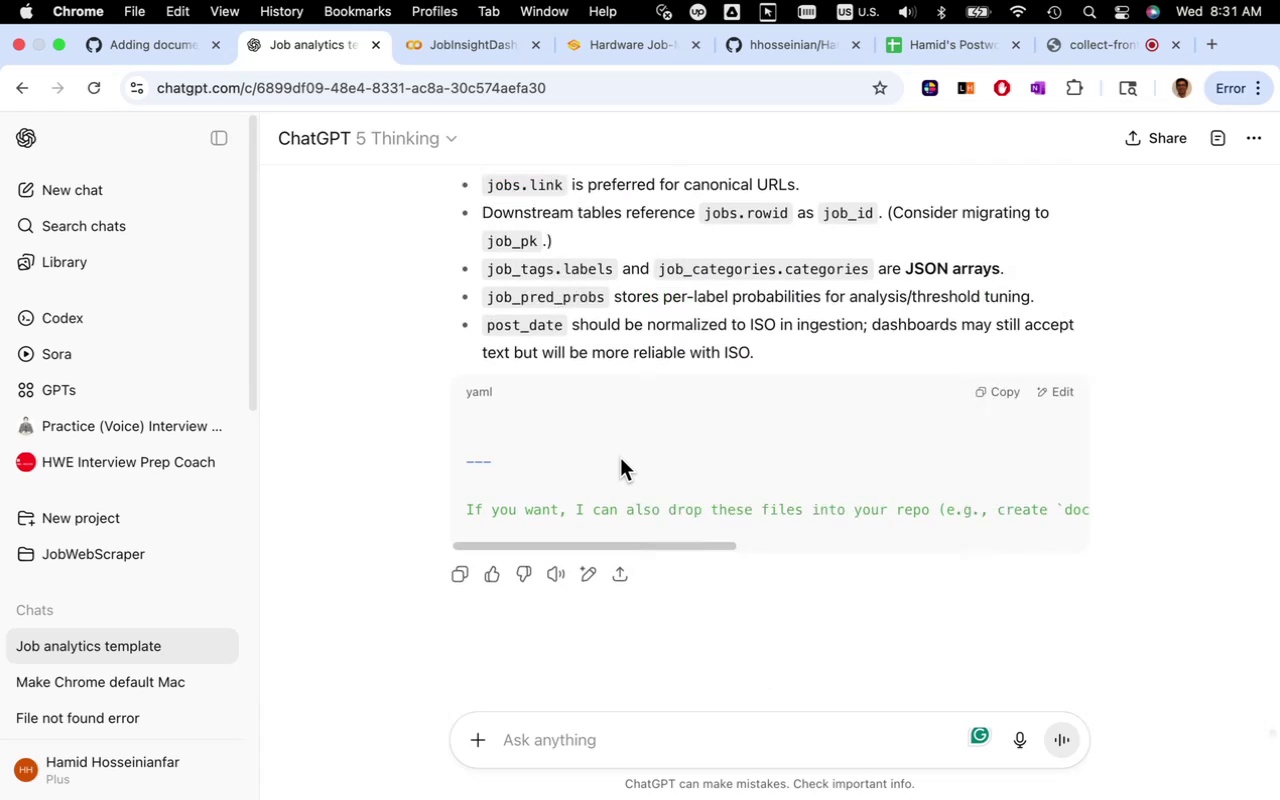 
scroll: coordinate [620, 458], scroll_direction: up, amount: 247.0
 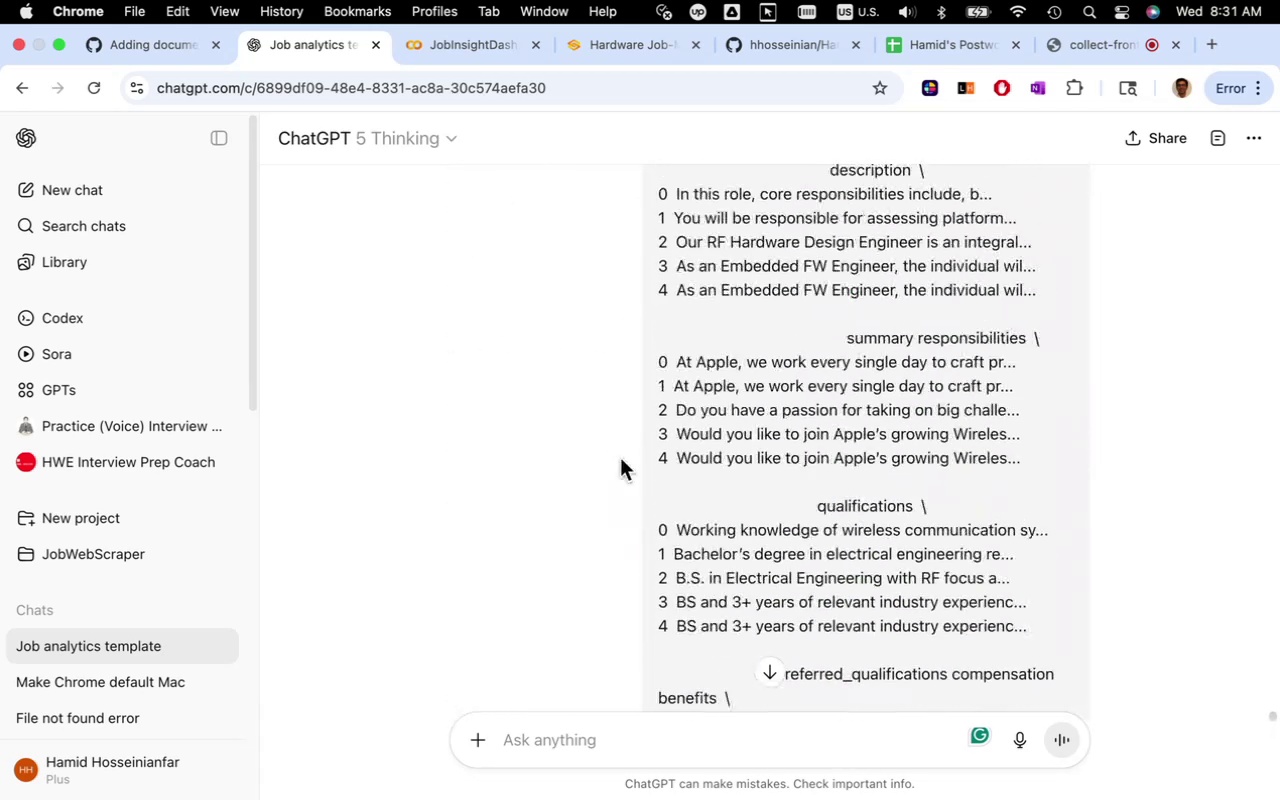 
scroll: coordinate [620, 458], scroll_direction: down, amount: 49.0
 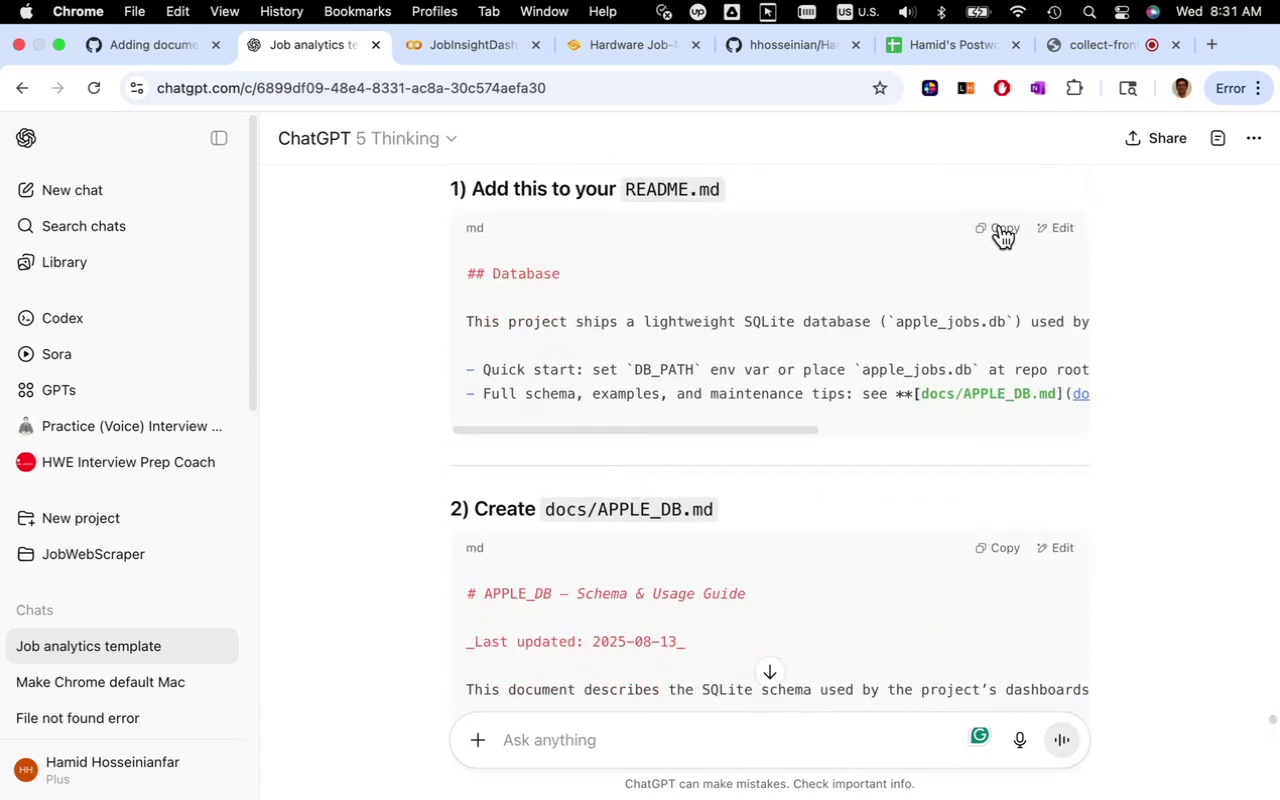 
left_click([1000, 225])
 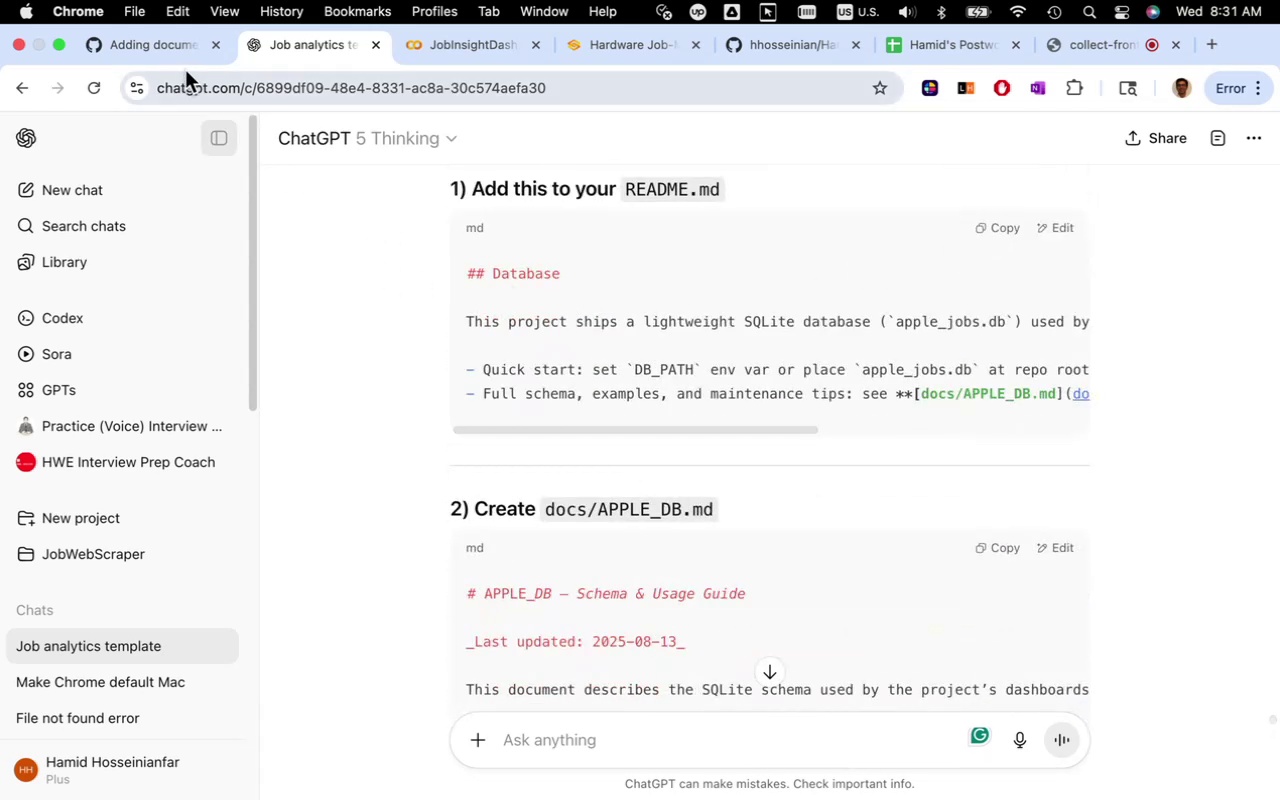 
left_click([179, 51])
 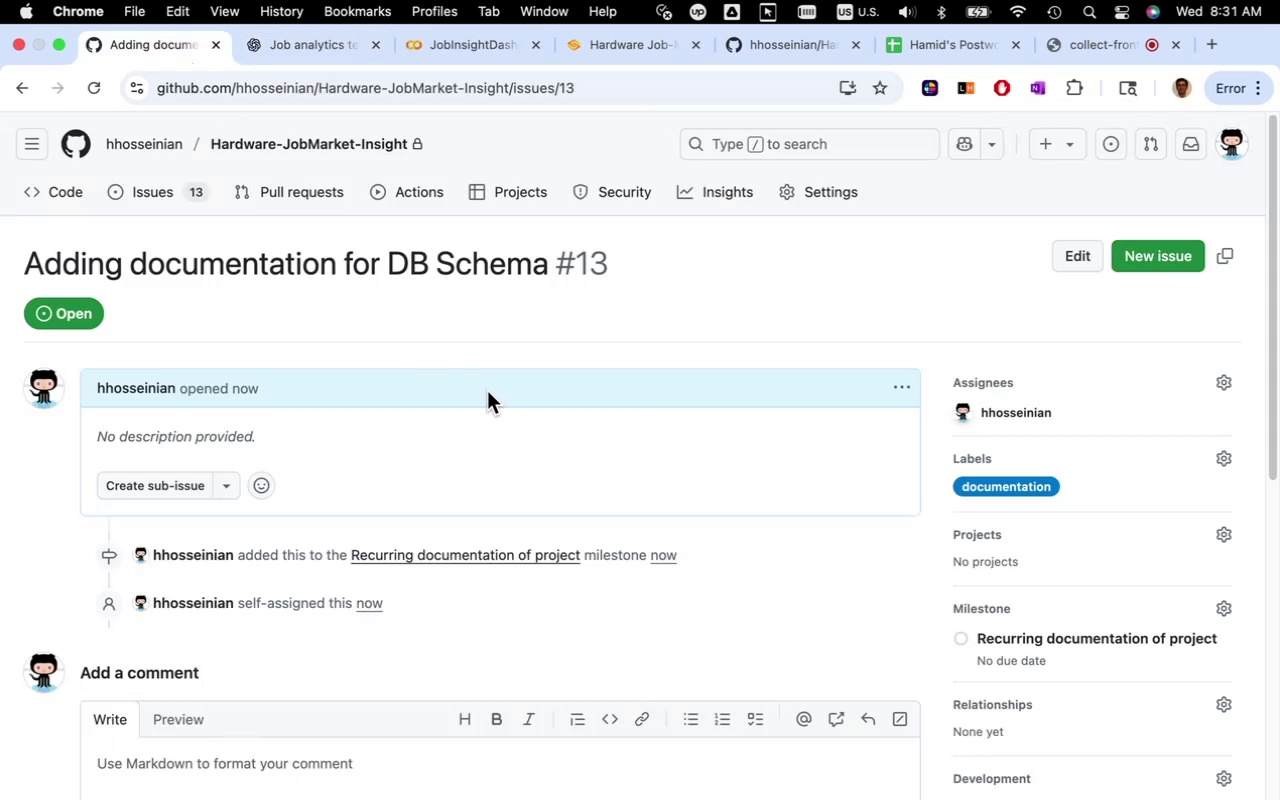 
scroll: coordinate [492, 395], scroll_direction: down, amount: 13.0
 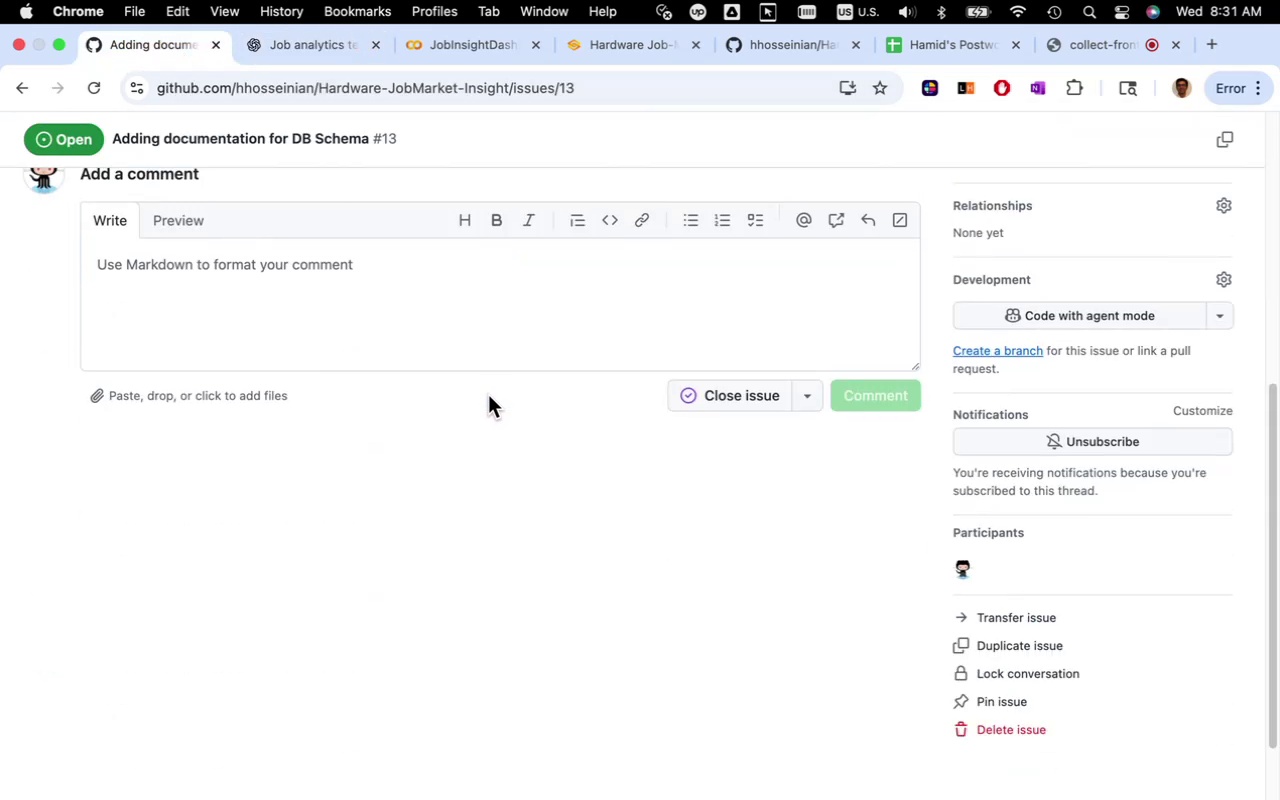 
scroll: coordinate [525, 408], scroll_direction: up, amount: 22.0
 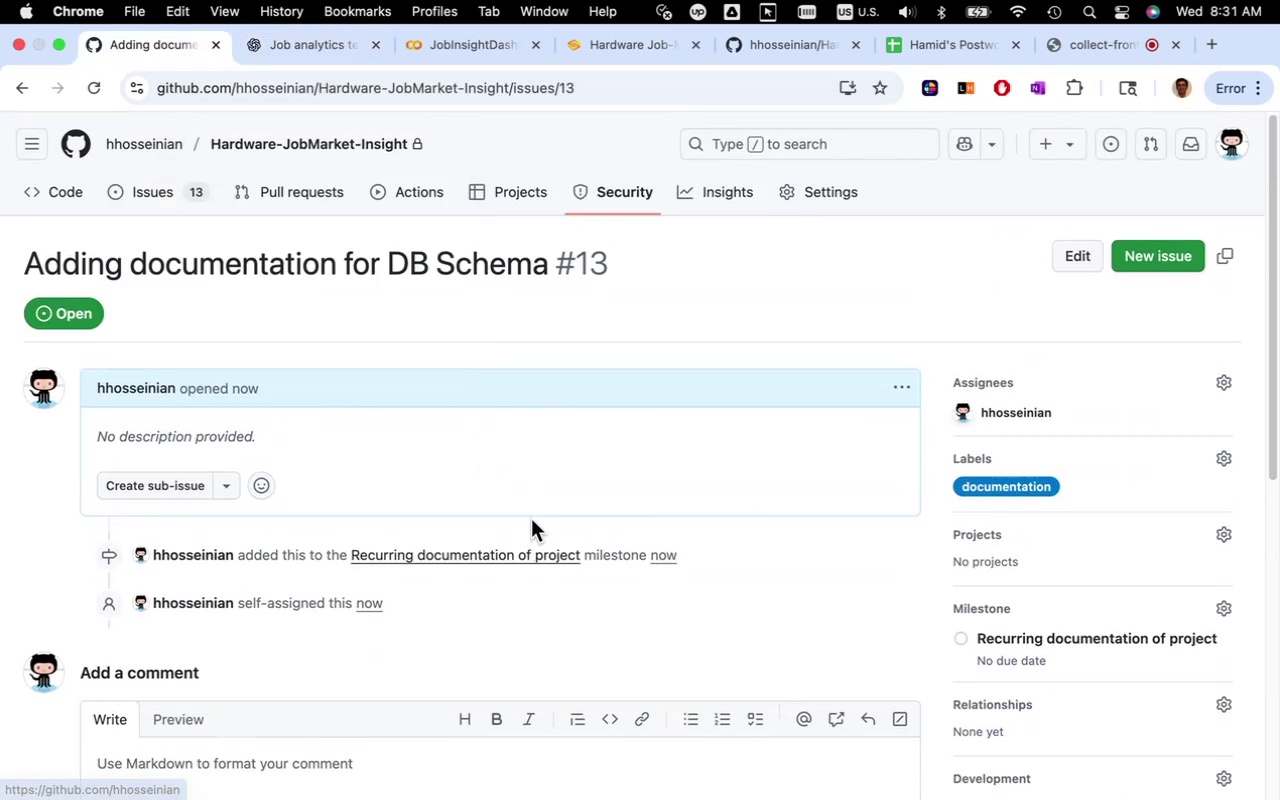 
mouse_move([467, 509])
 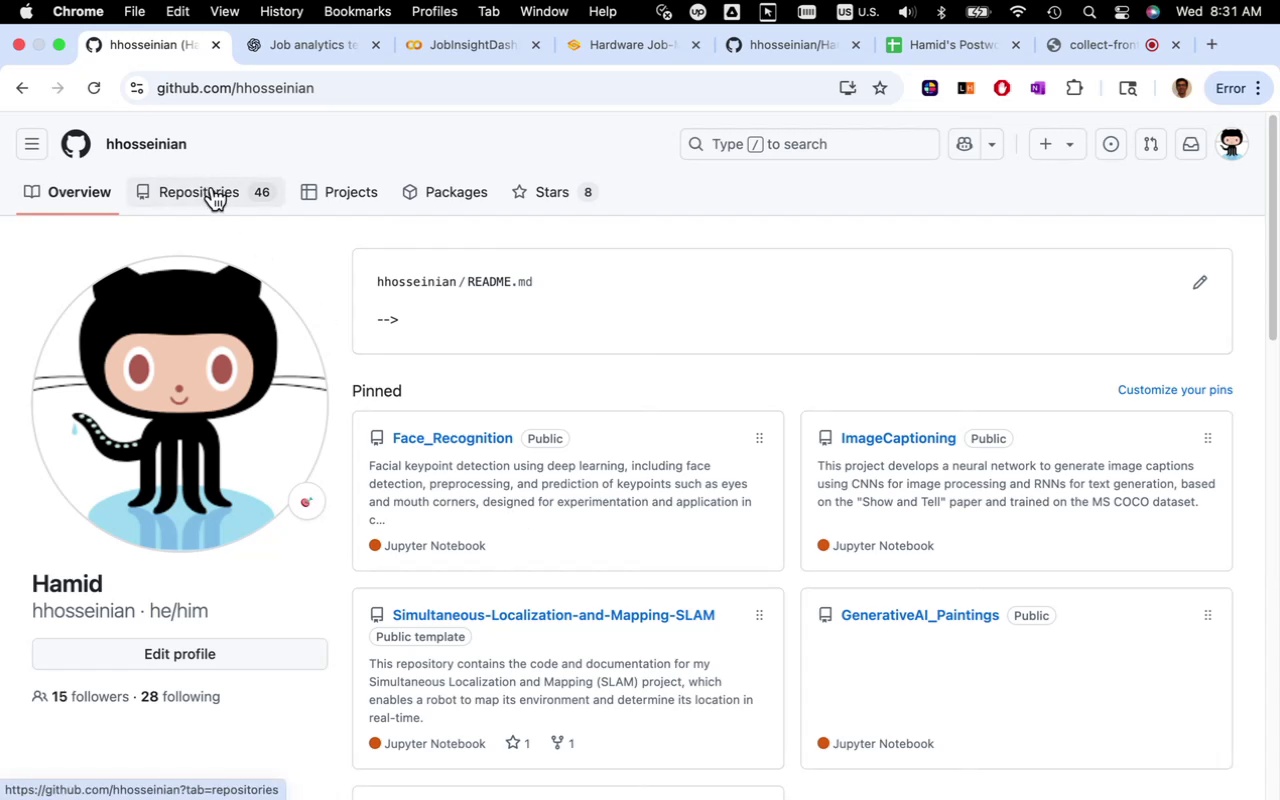 
left_click([212, 187])
 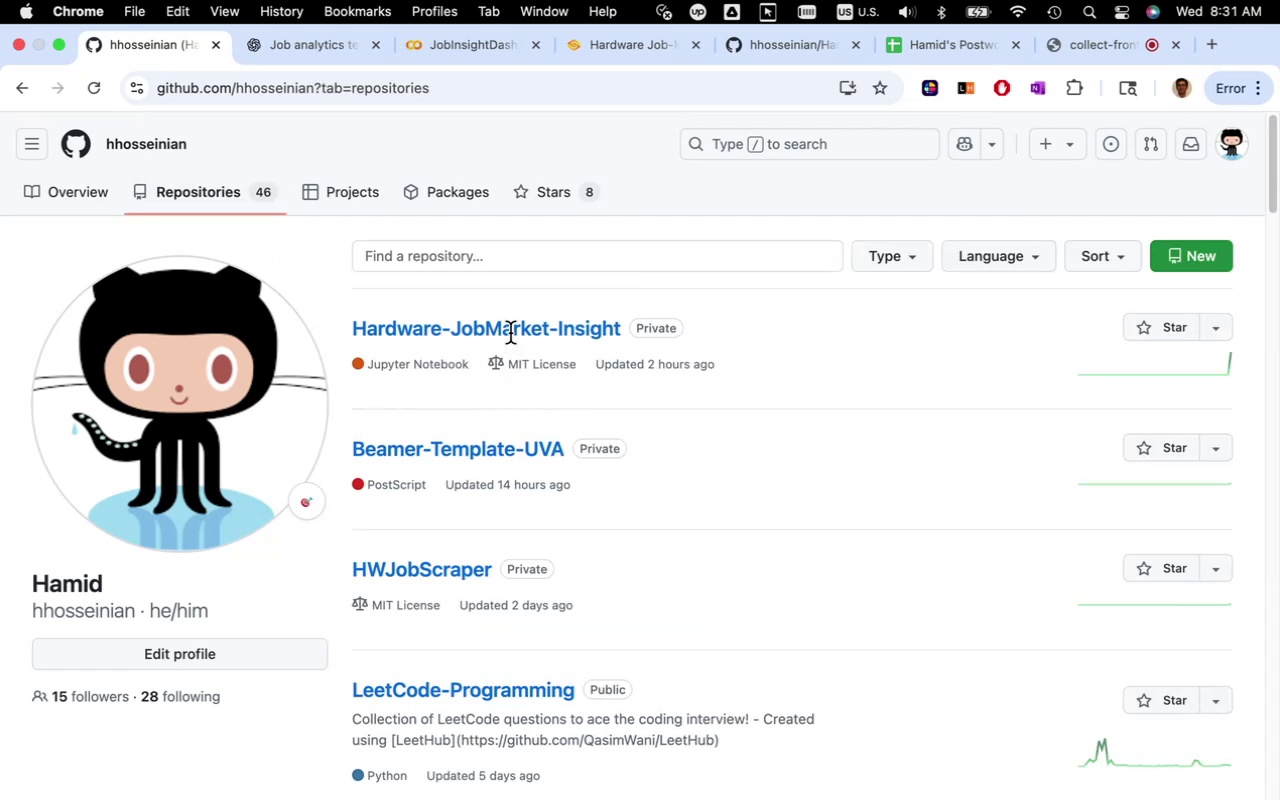 
wait(5.31)
 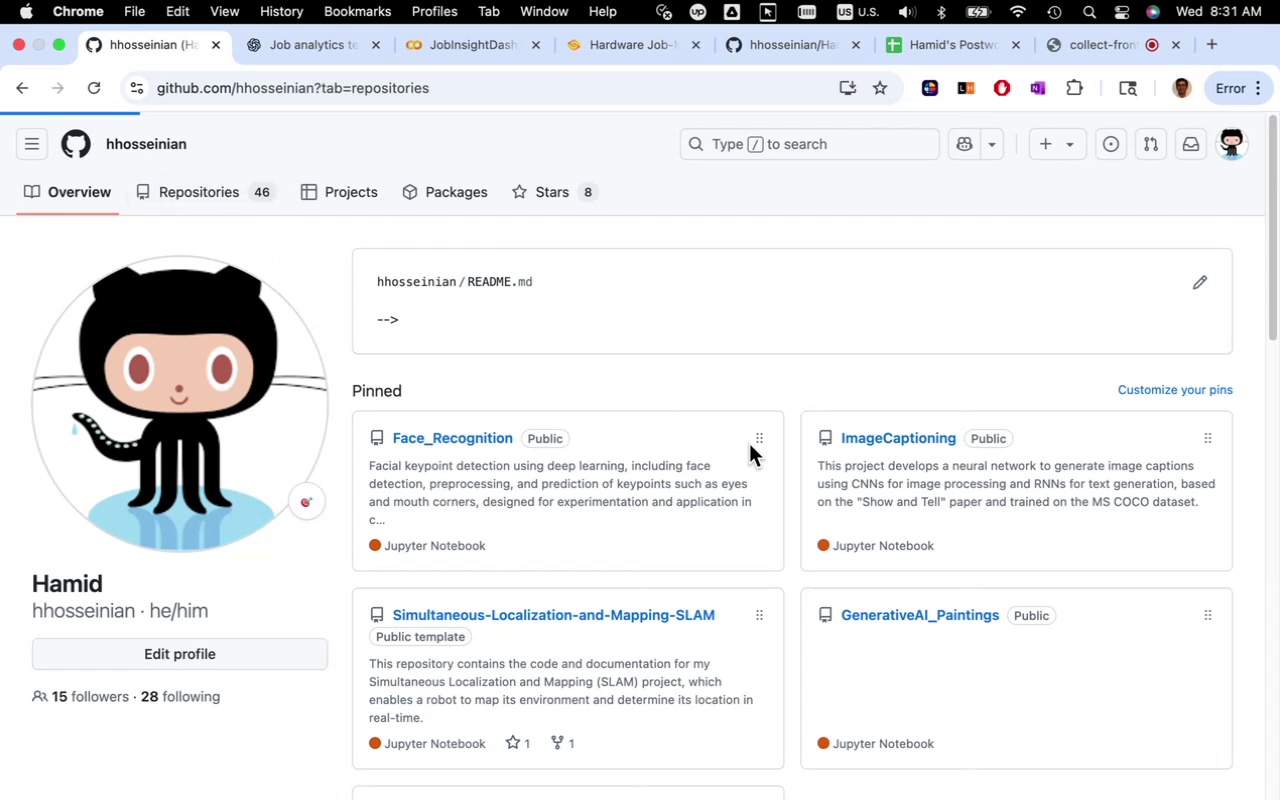 
left_click([510, 333])
 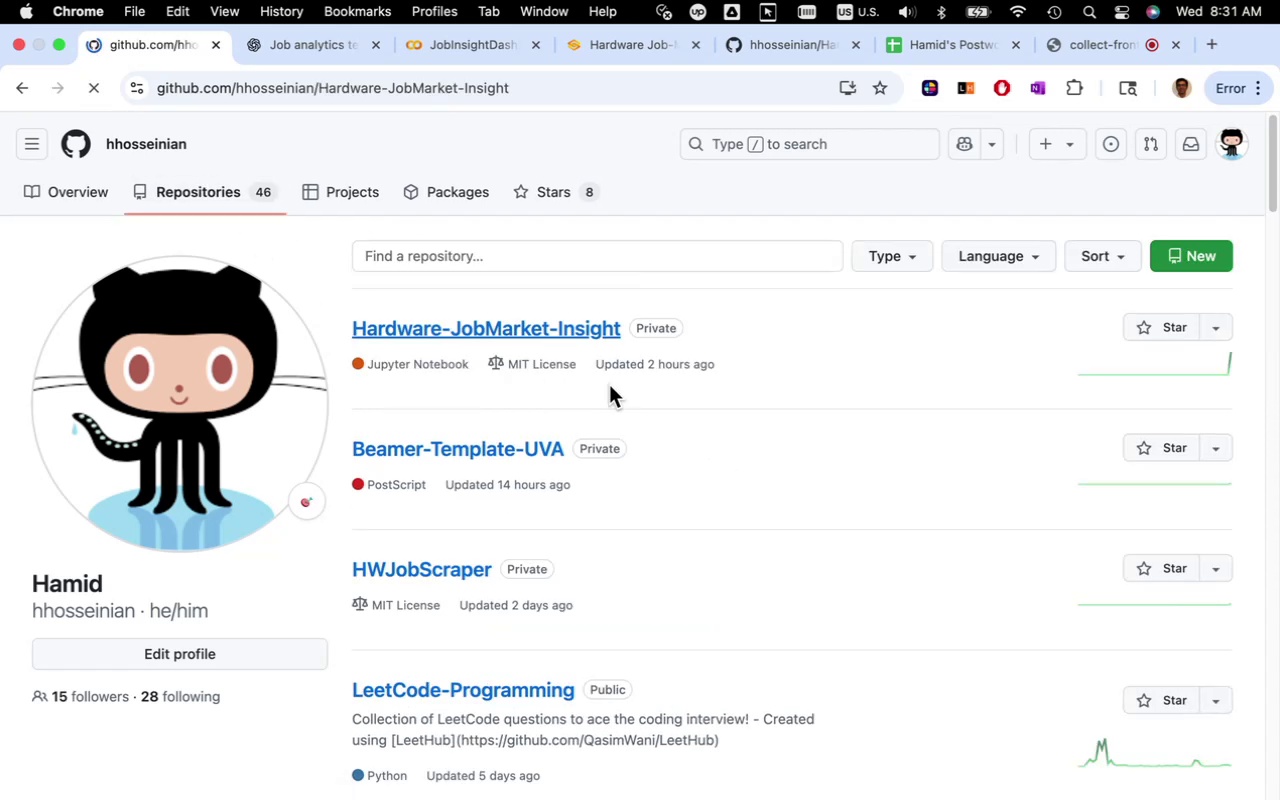 
scroll: coordinate [681, 431], scroll_direction: down, amount: 27.0
 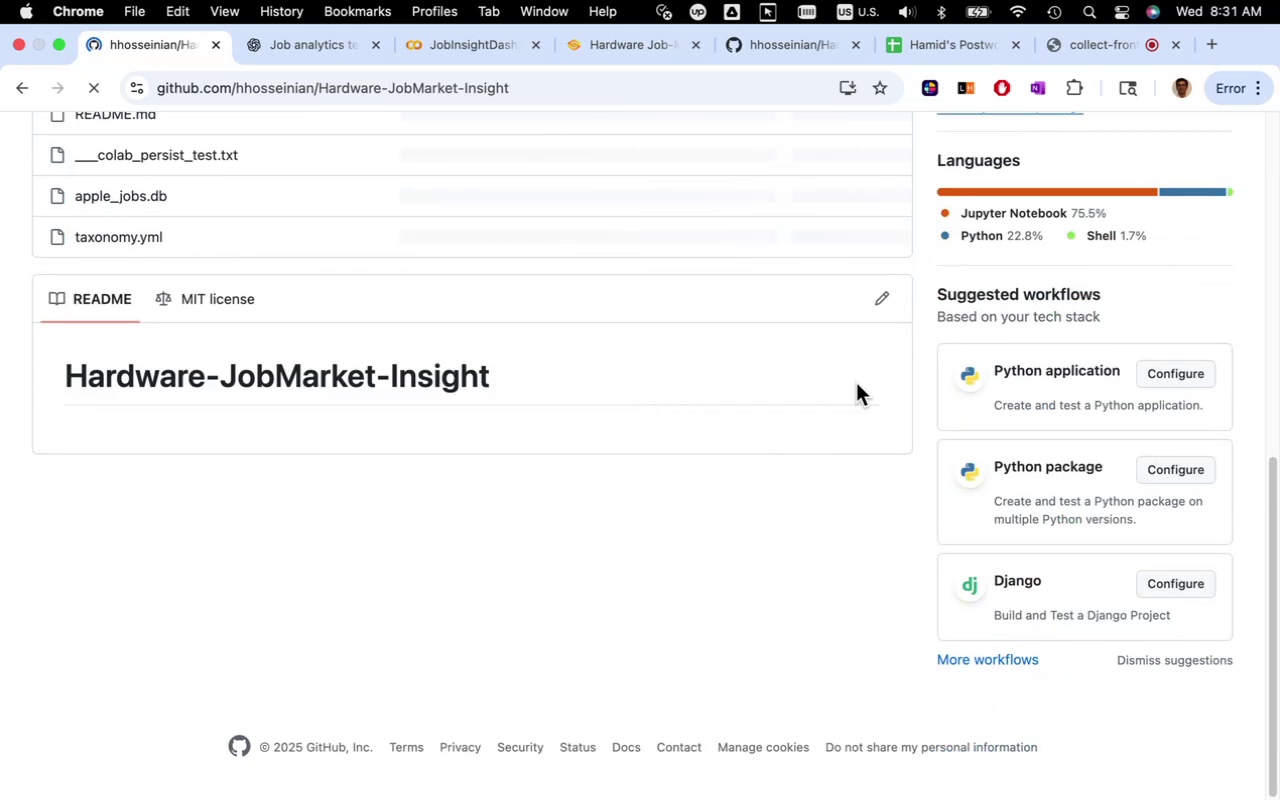 
wait(6.67)
 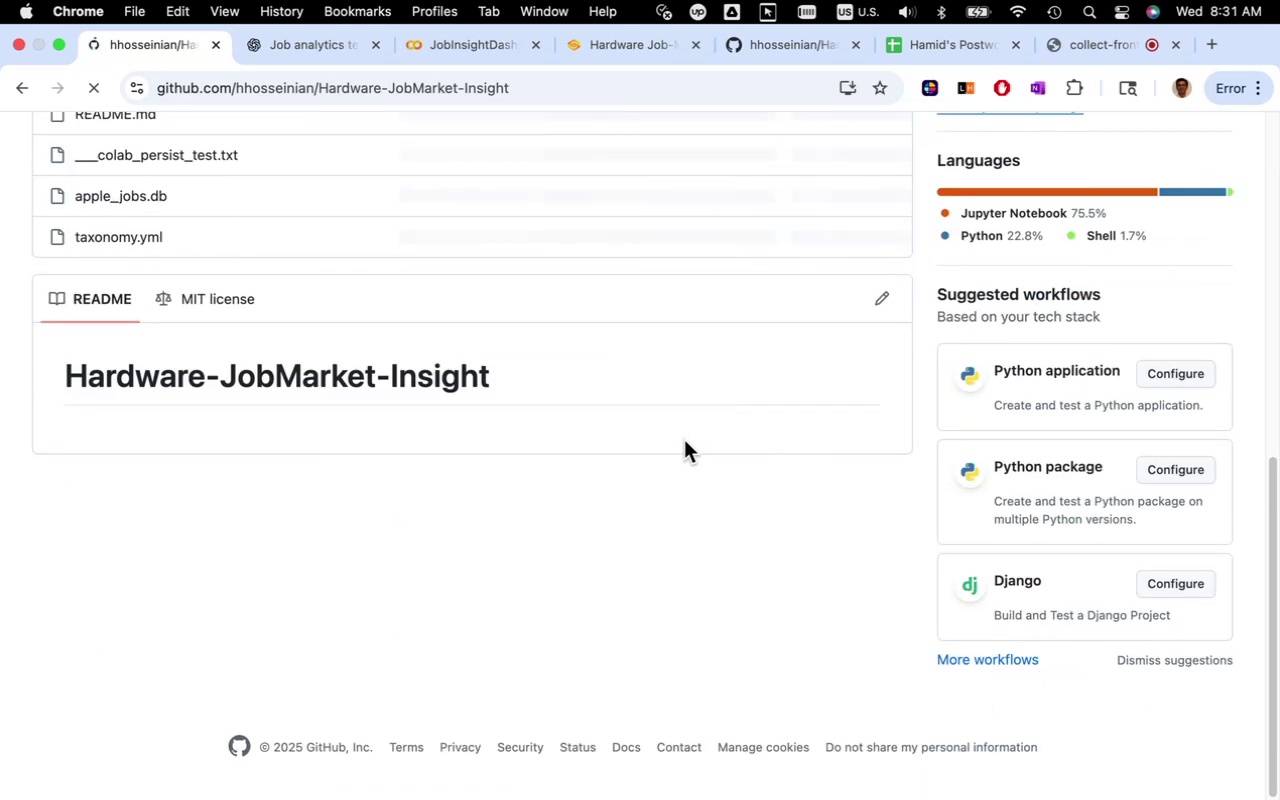 
left_click([883, 301])
 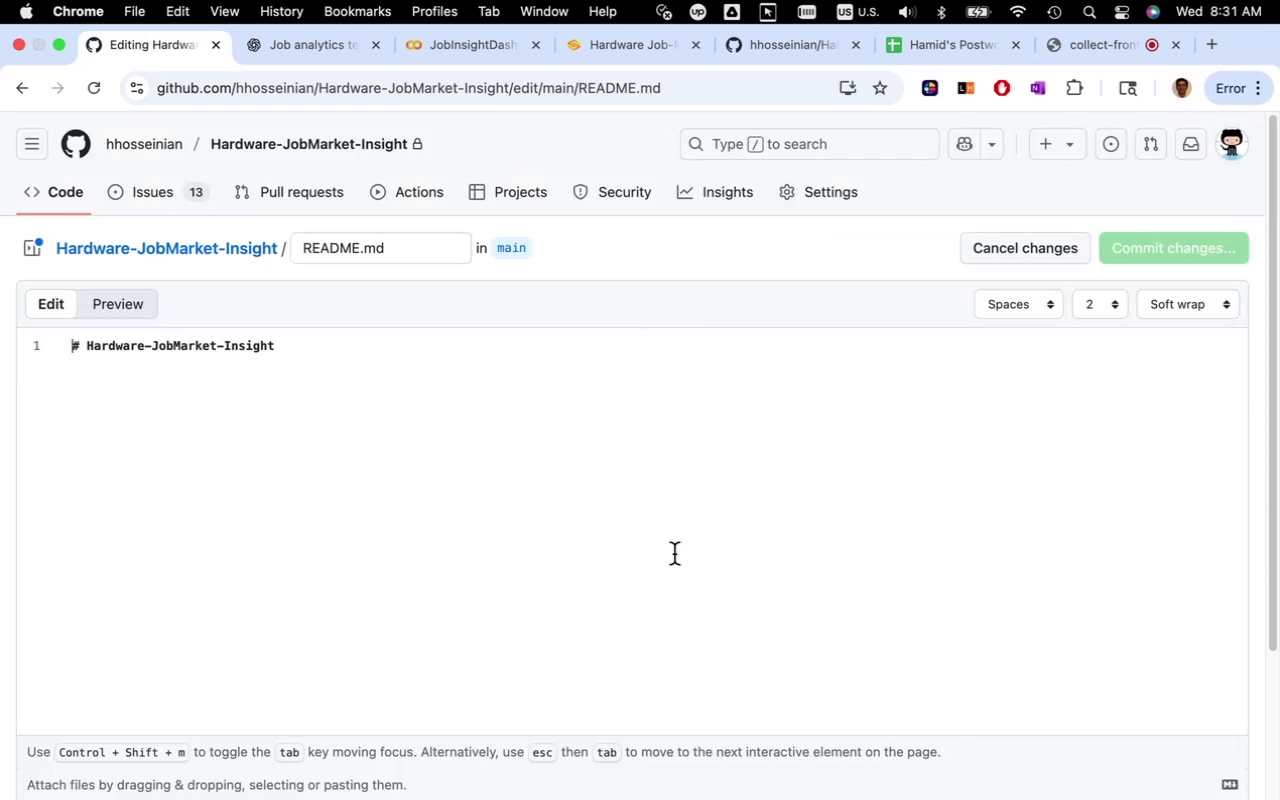 
left_click([362, 450])
 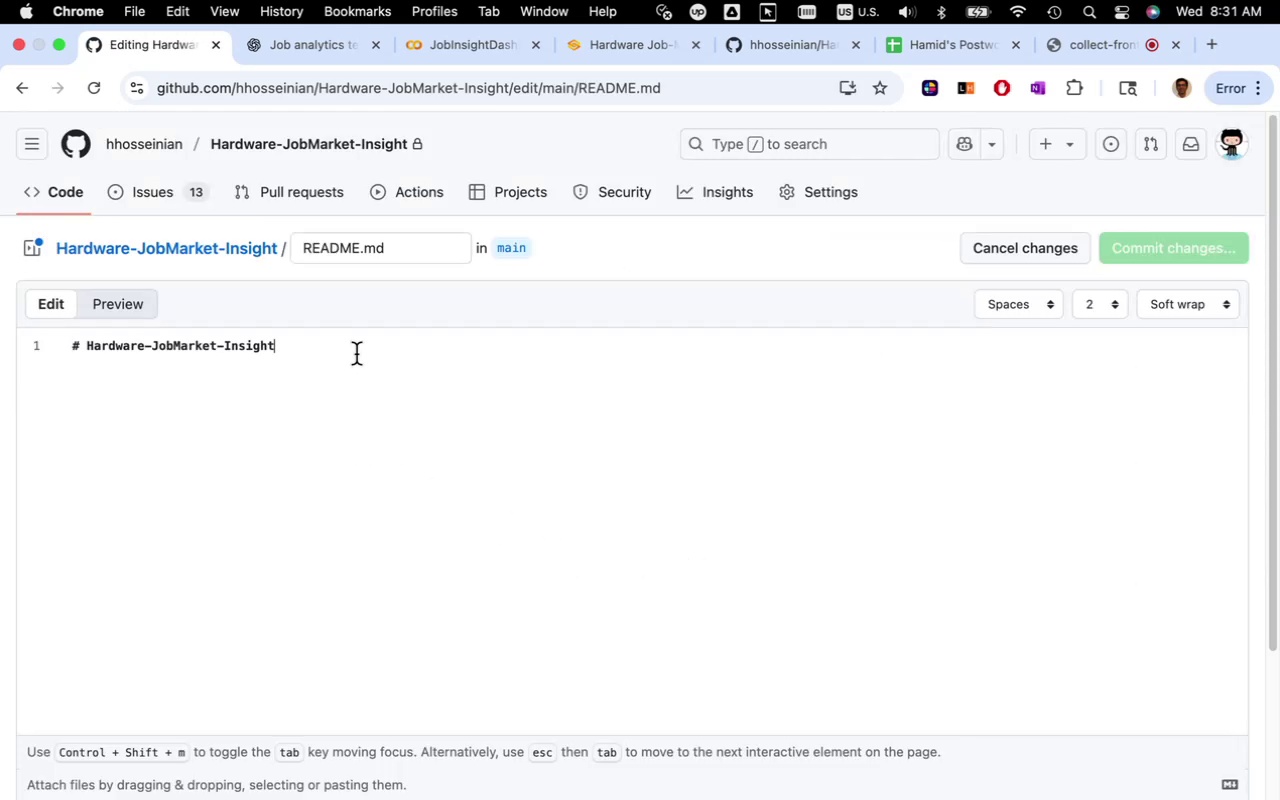 
left_click([356, 354])
 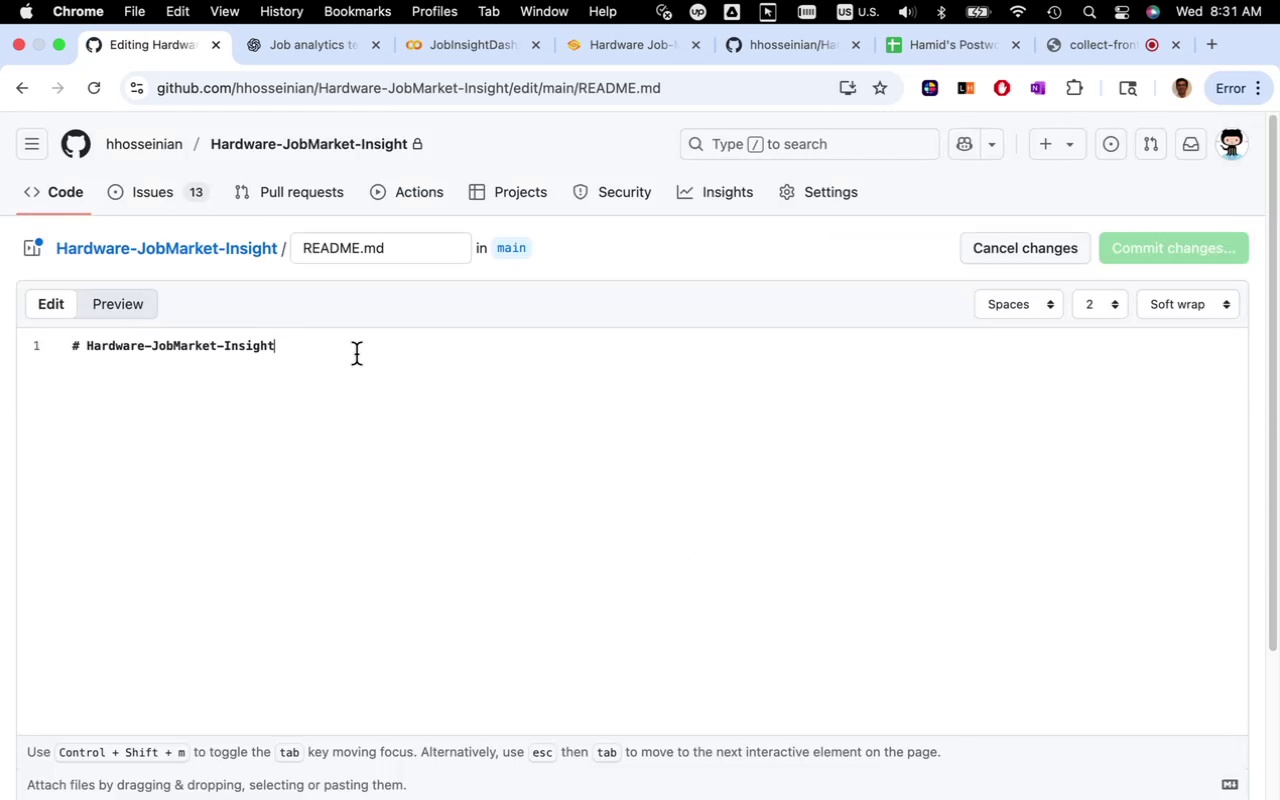 
key(Enter)
 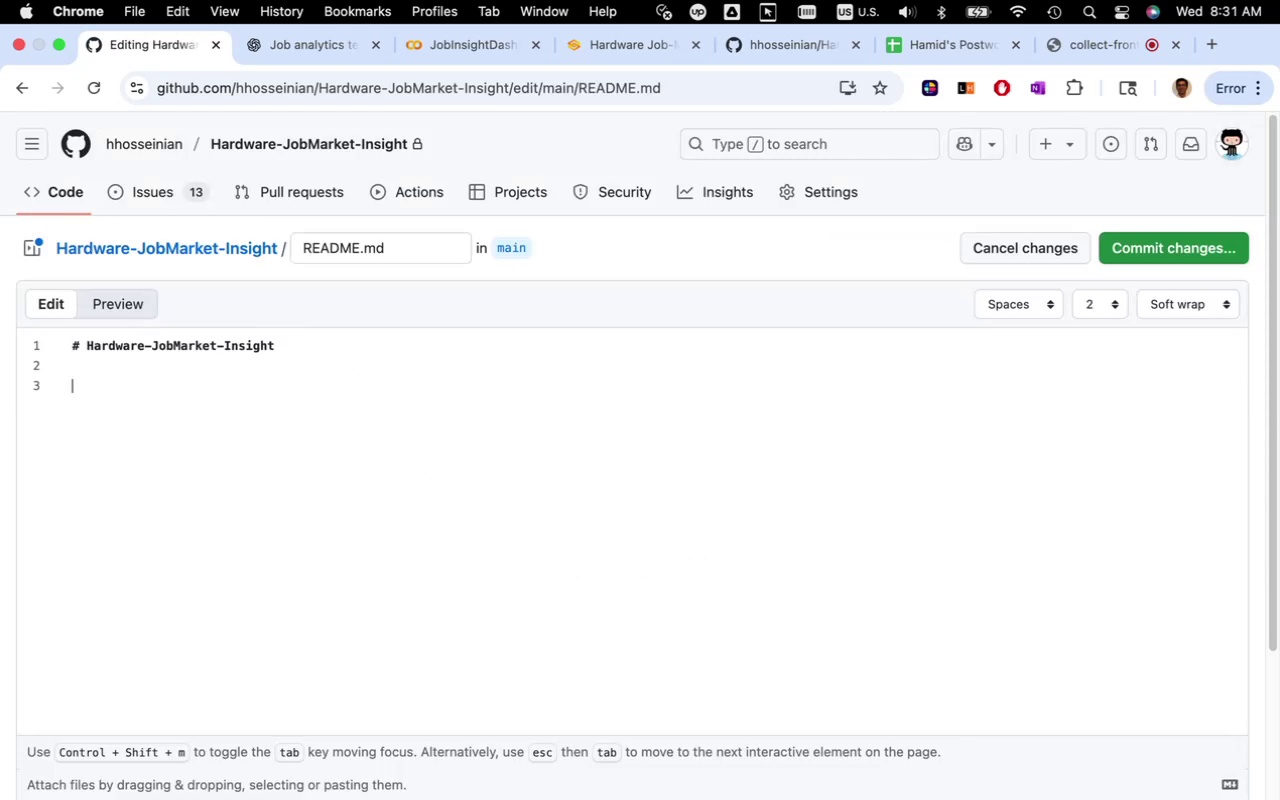 
key(Enter)
 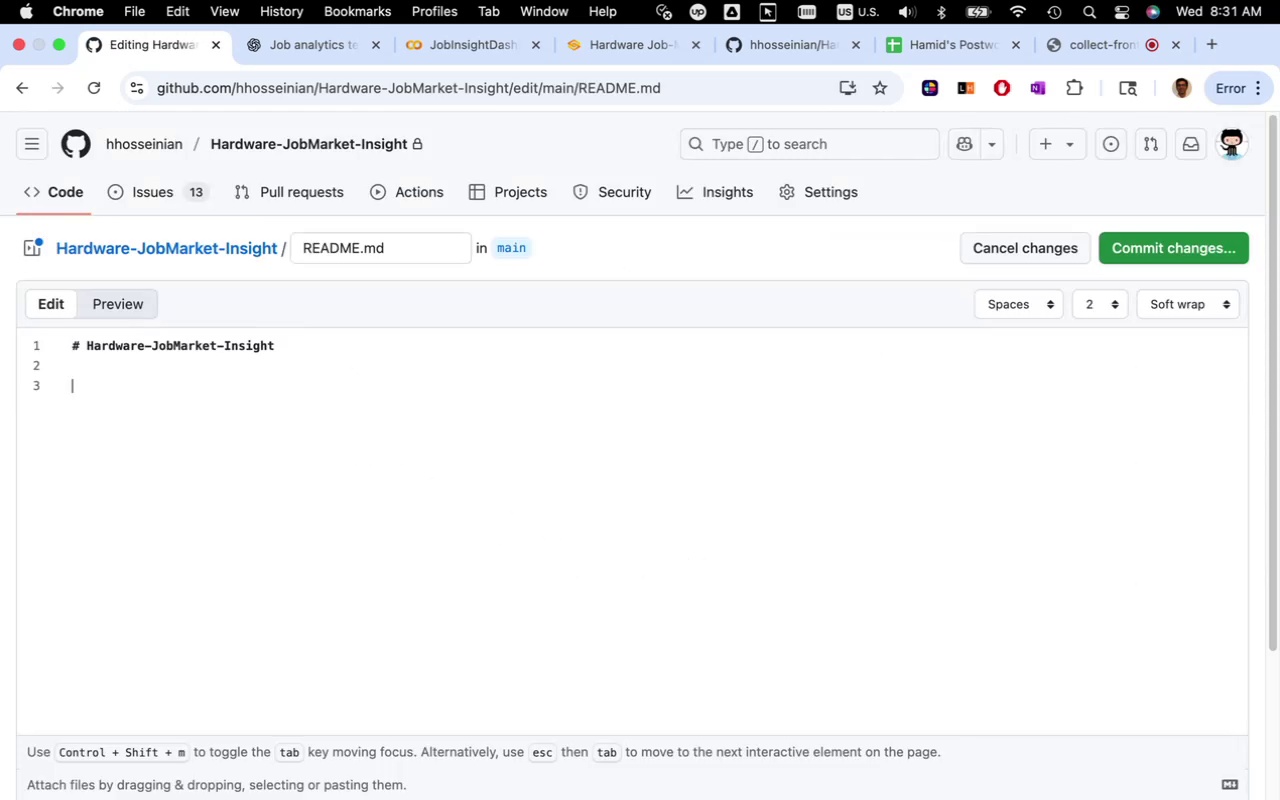 
hold_key(key=CommandLeft, duration=0.33)
 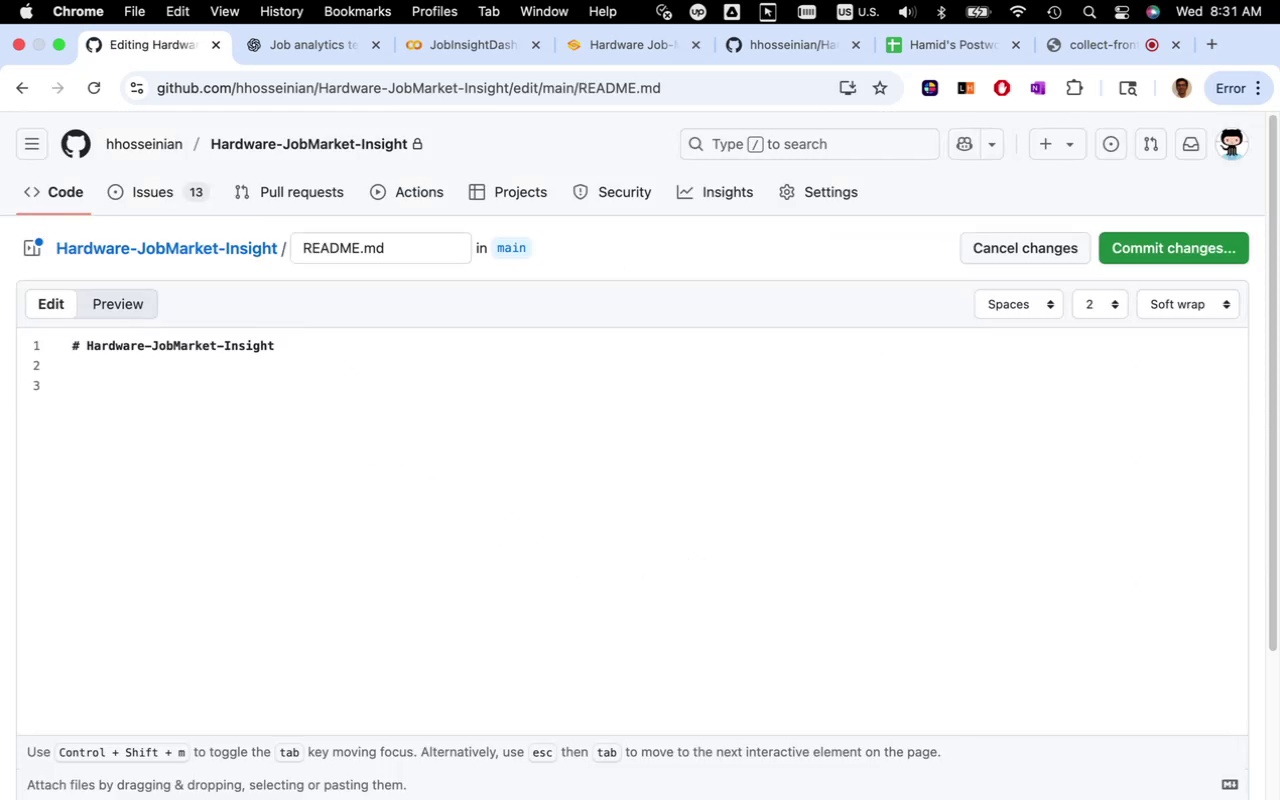 
key(Meta+V)
 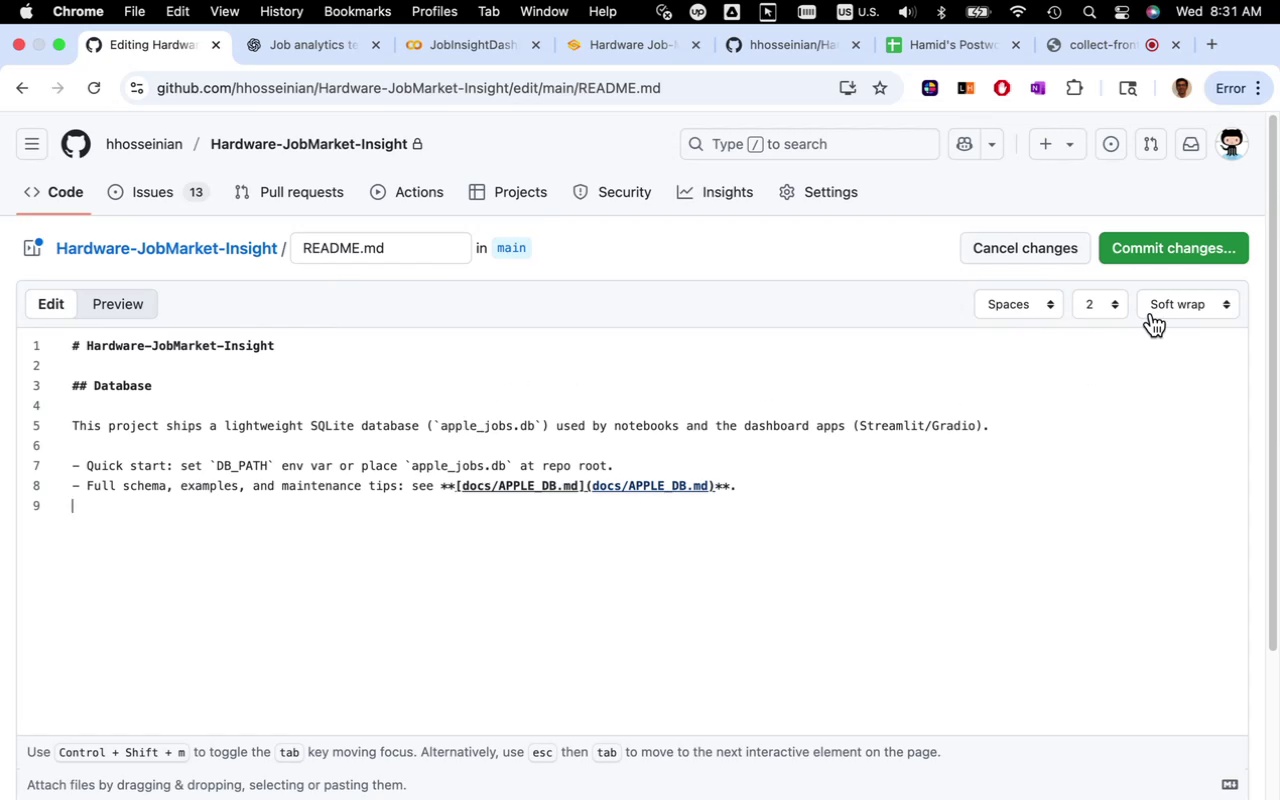 
wait(6.36)
 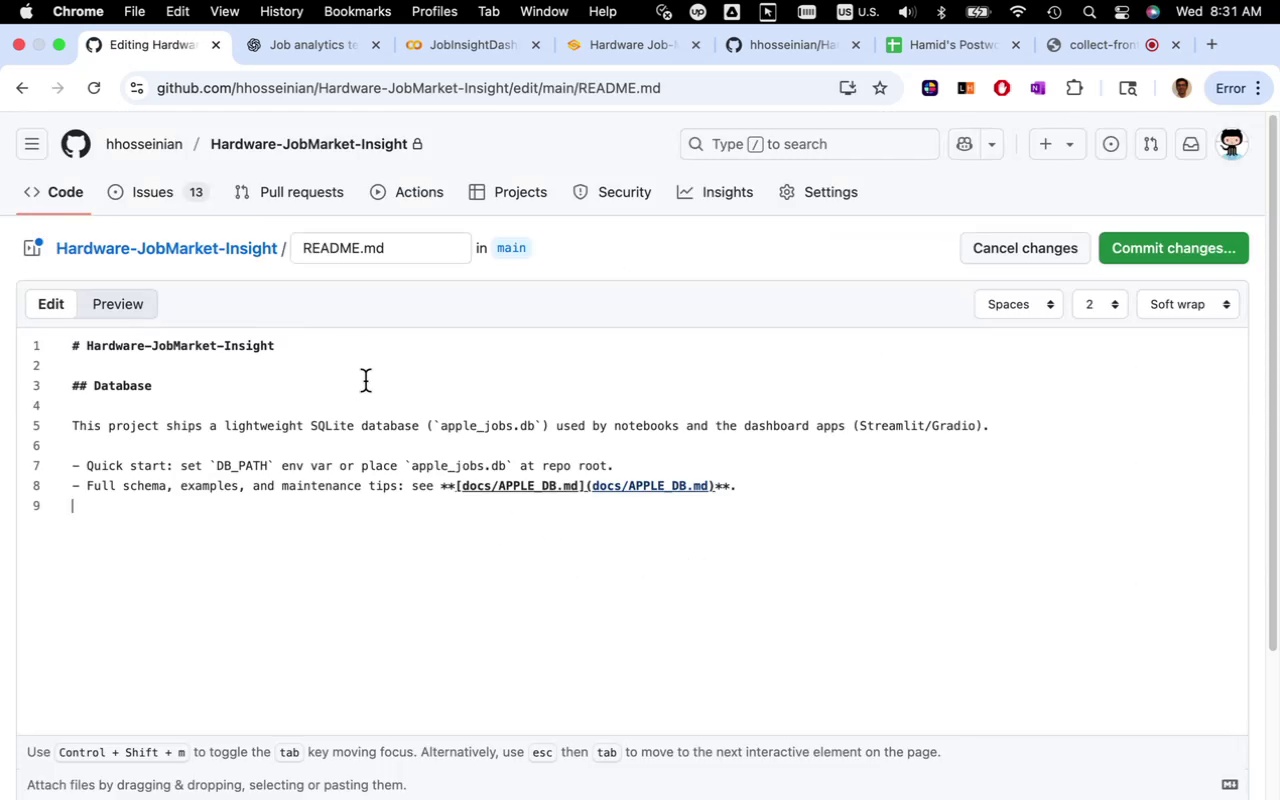 
left_click([1147, 246])
 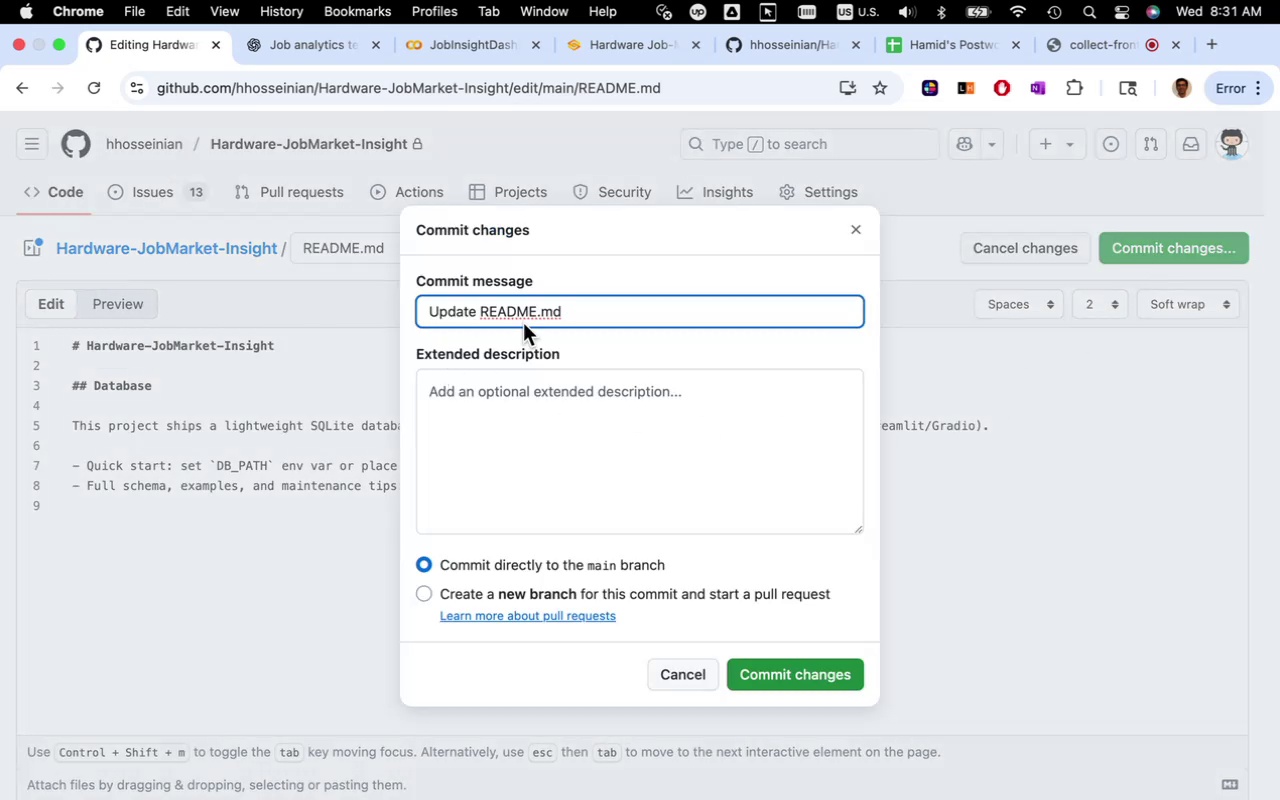 
left_click_drag(start_coordinate=[564, 312], to_coordinate=[422, 311])
 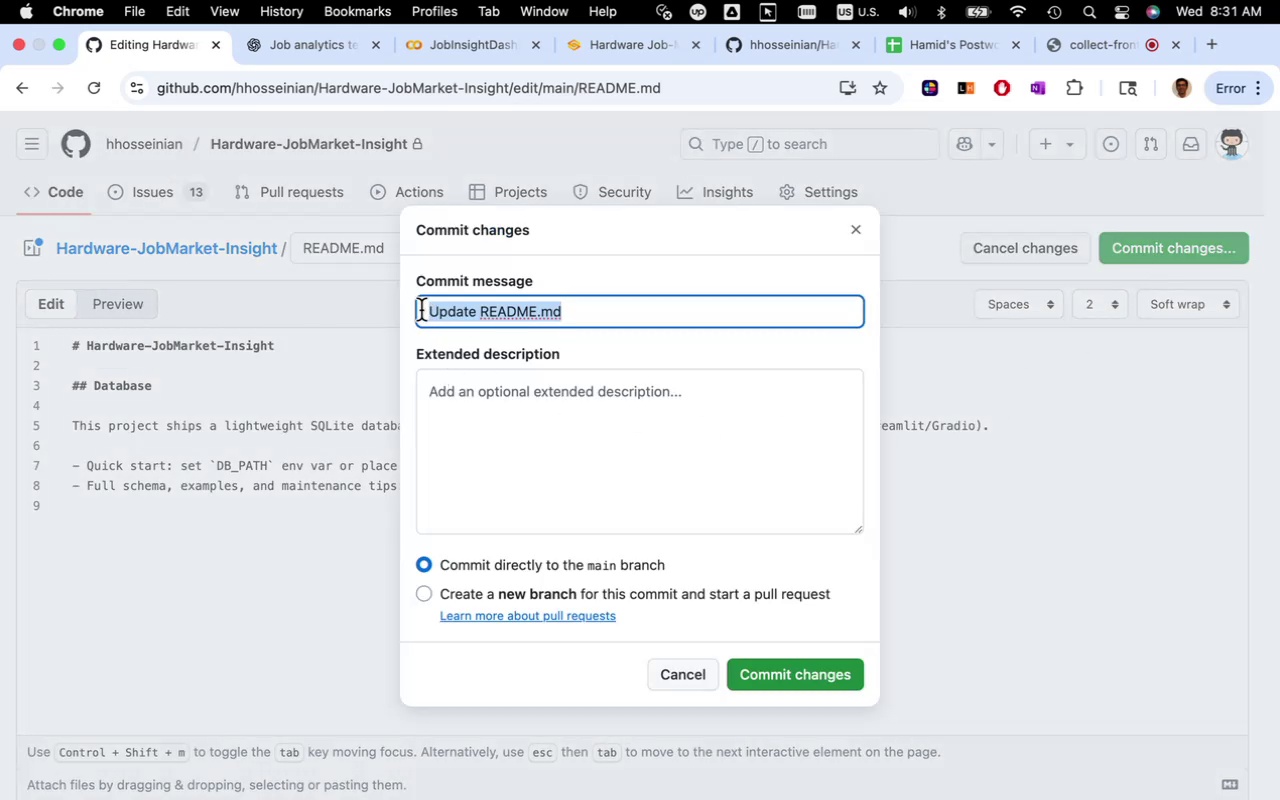 
type(Adding the documentation for DB schema)
 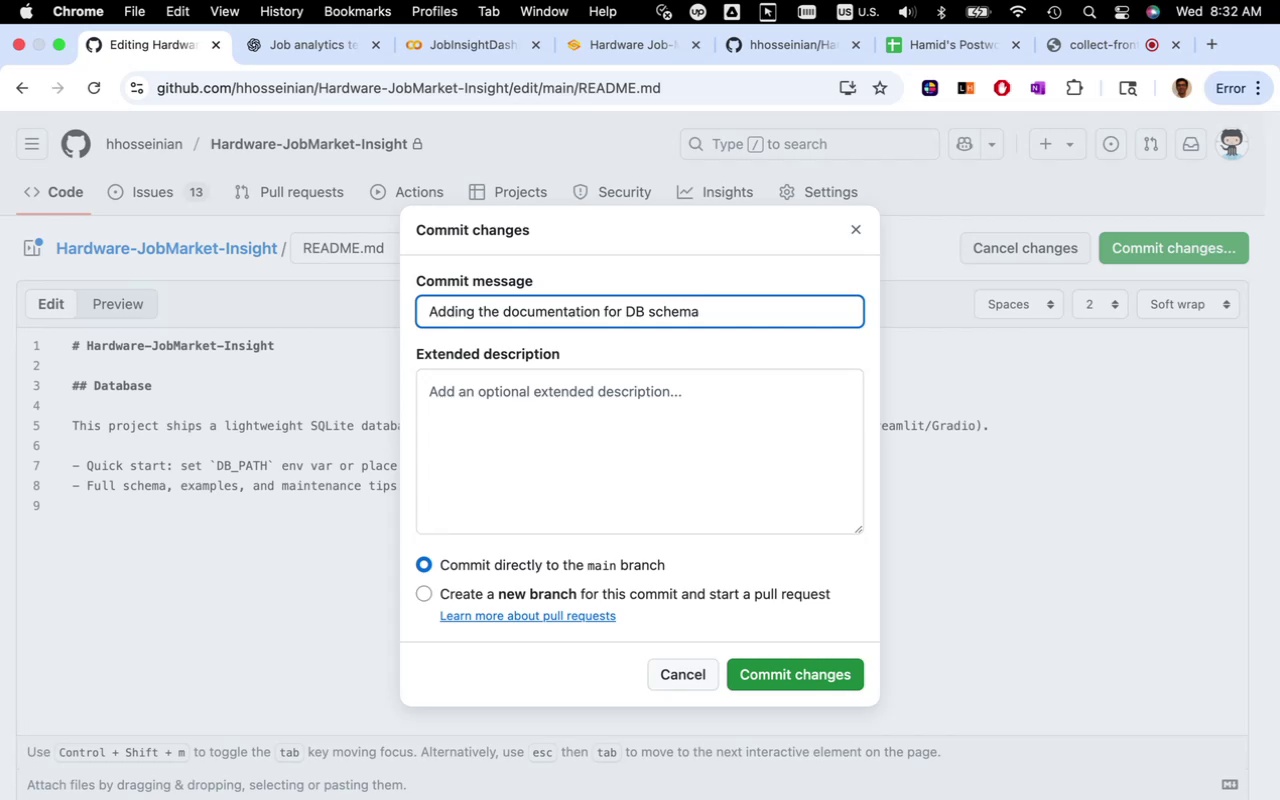 
left_click([768, 674])
 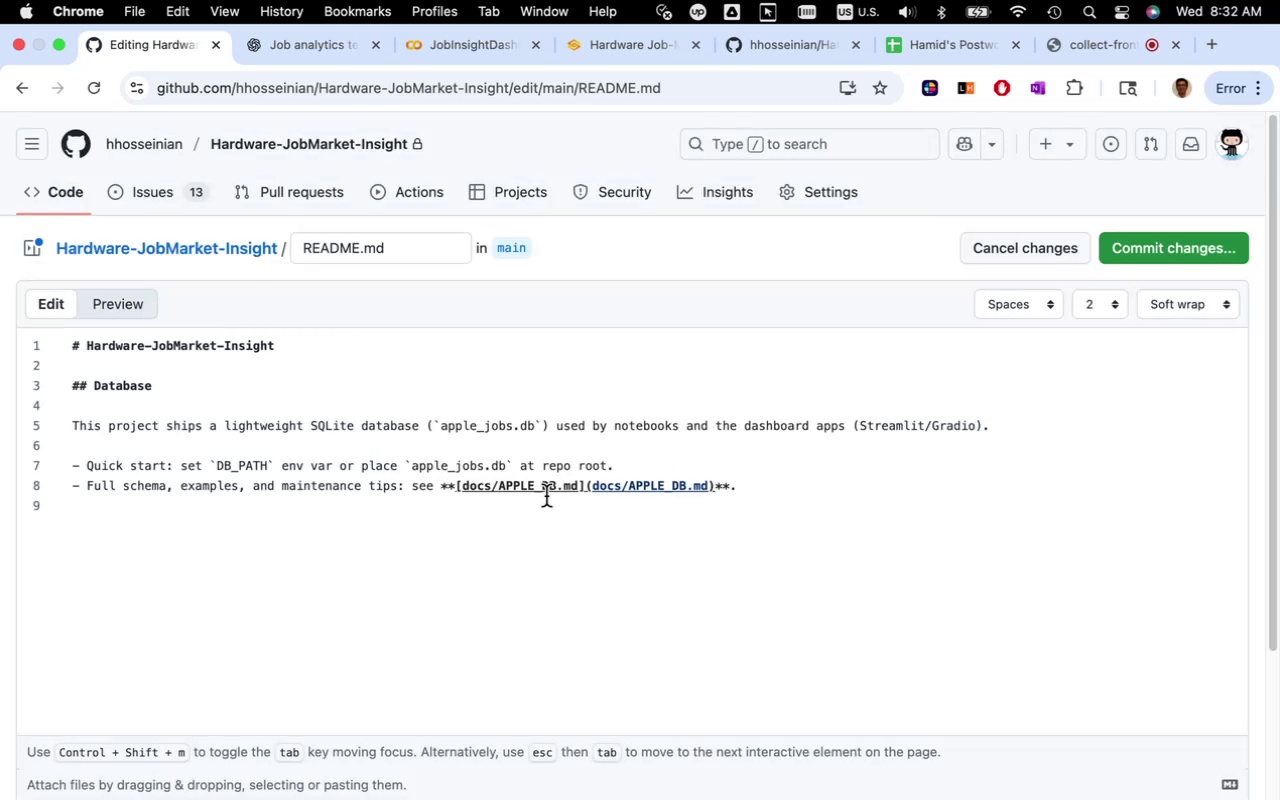 
mouse_move([532, 516])
 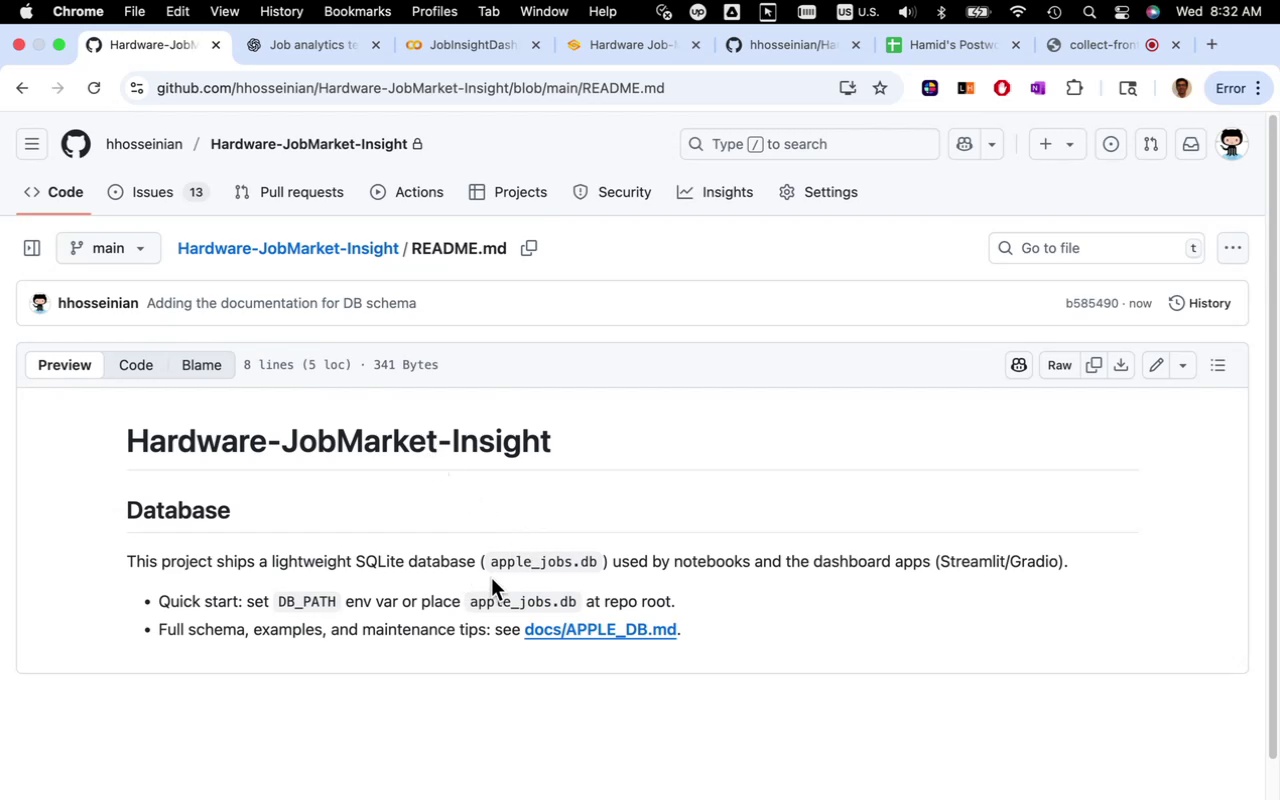 
wait(8.67)
 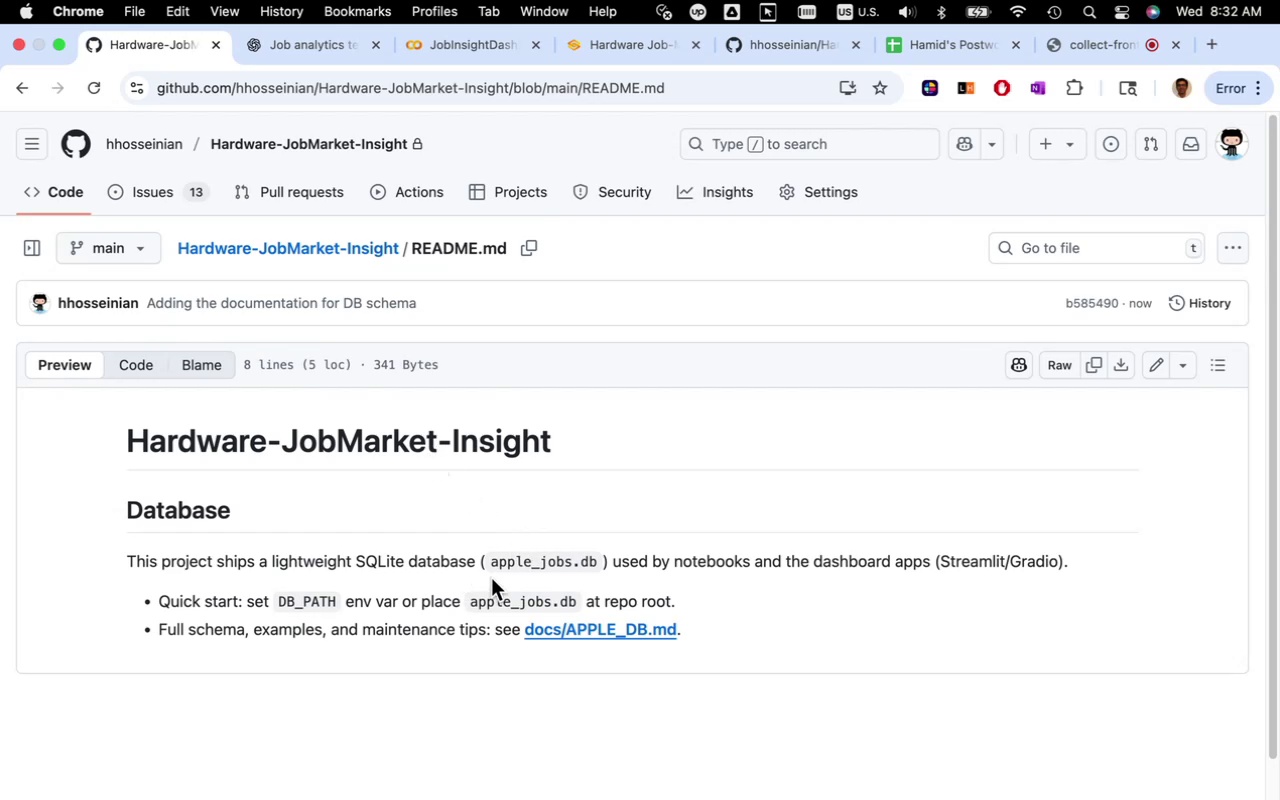 
left_click([610, 744])
 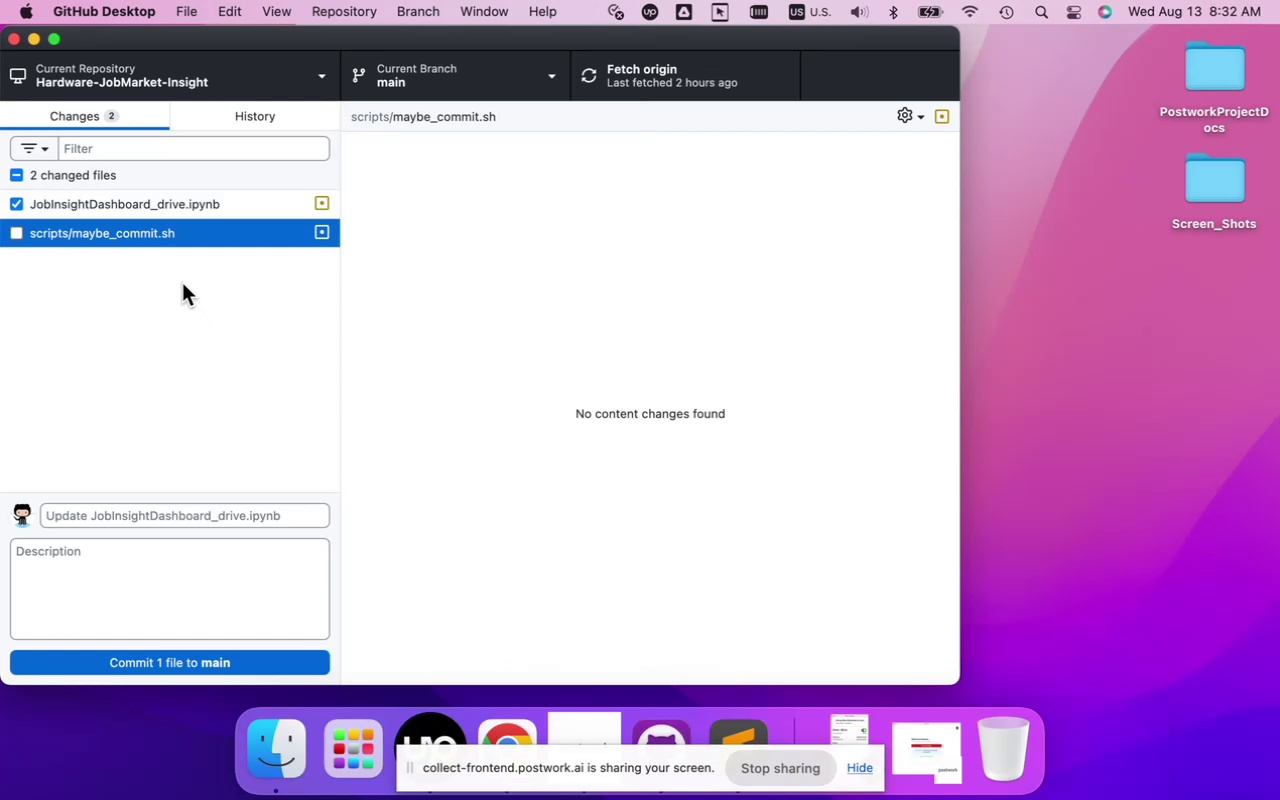 
wait(5.88)
 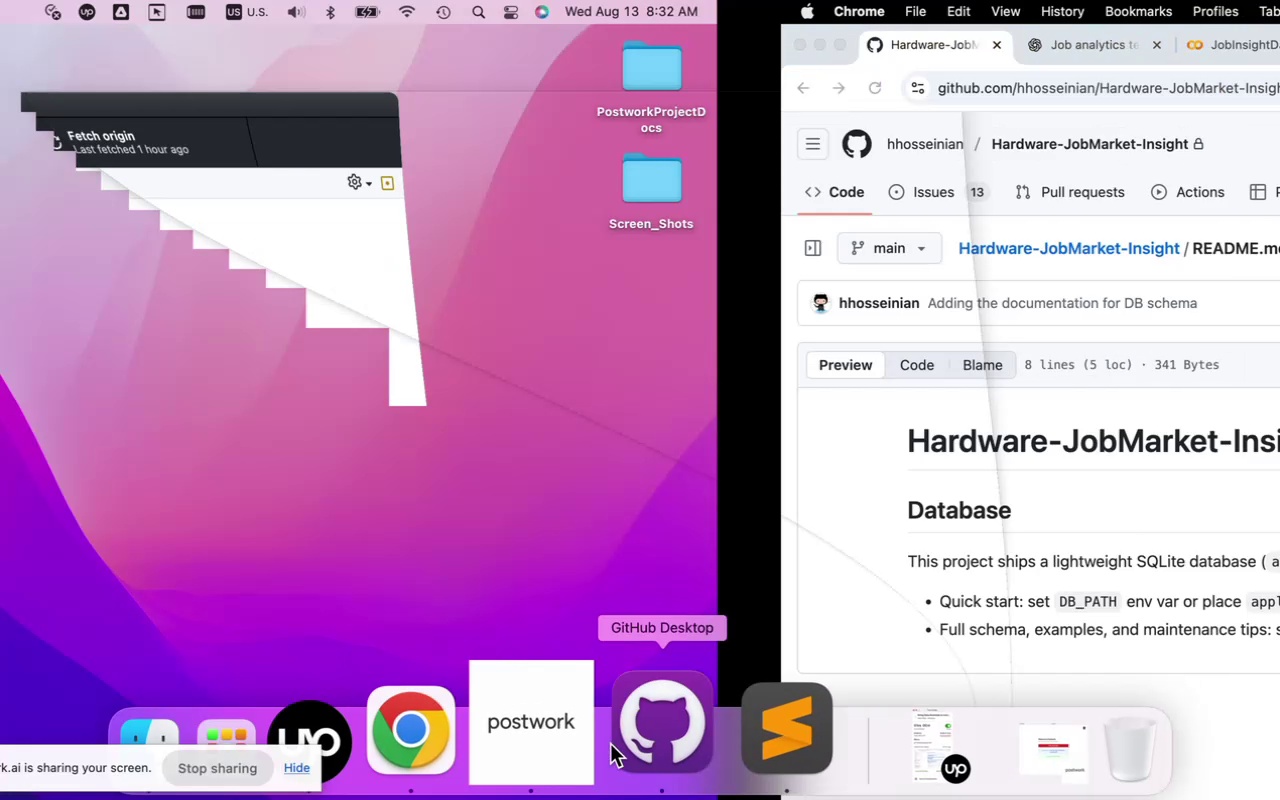 
left_click([168, 209])
 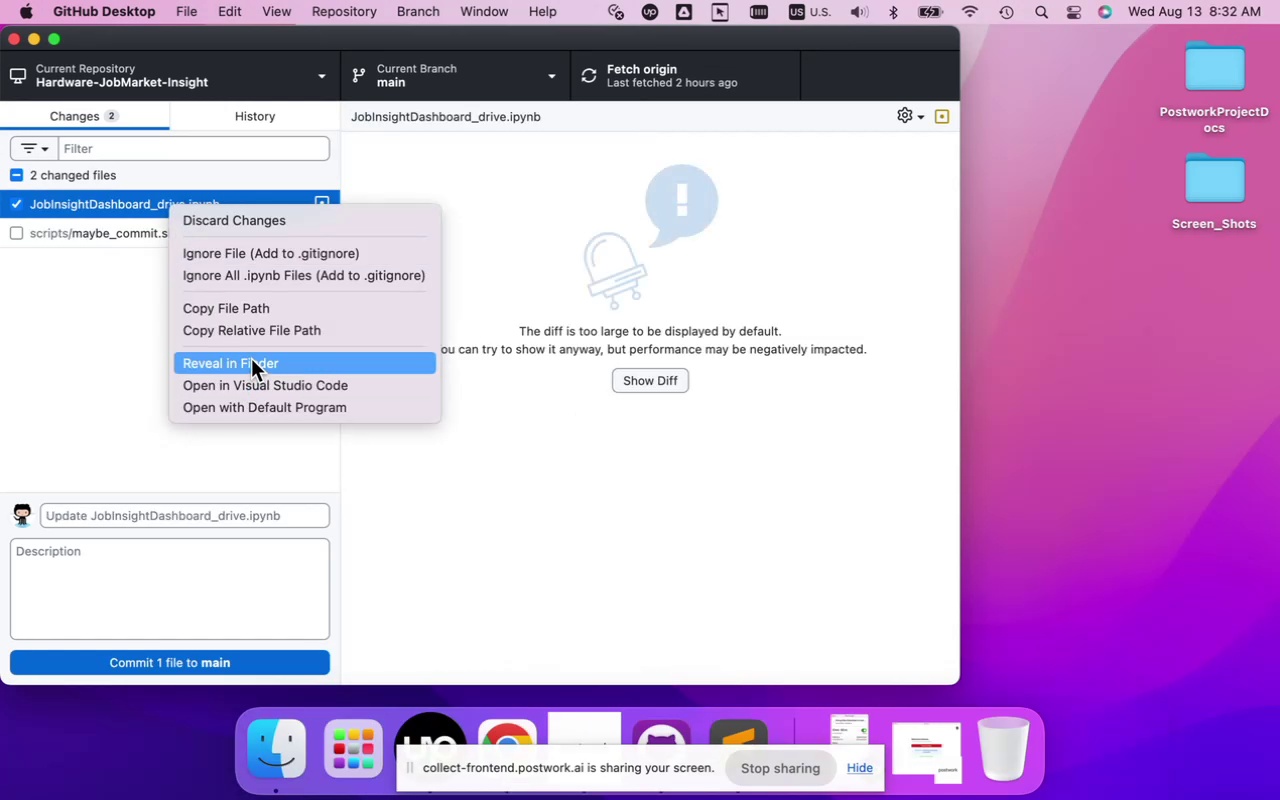 
wait(8.88)
 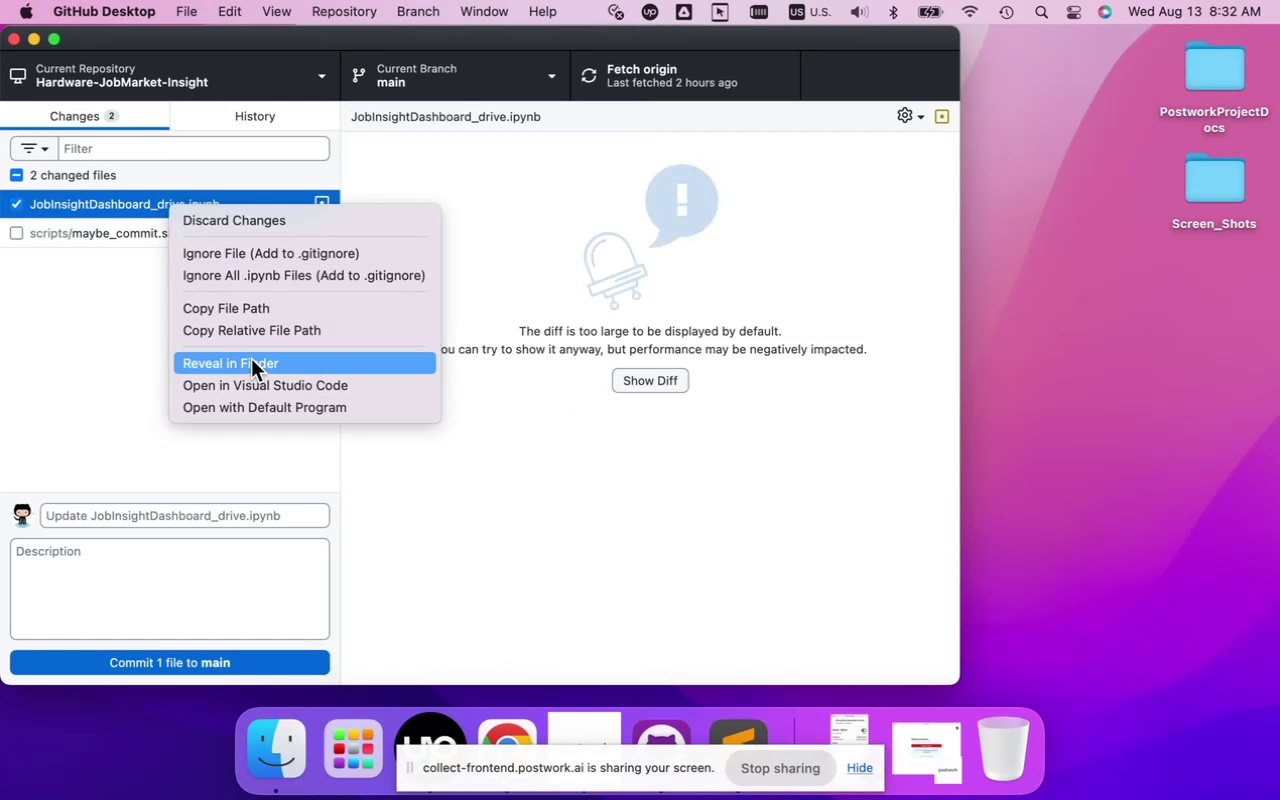 
left_click([217, 362])
 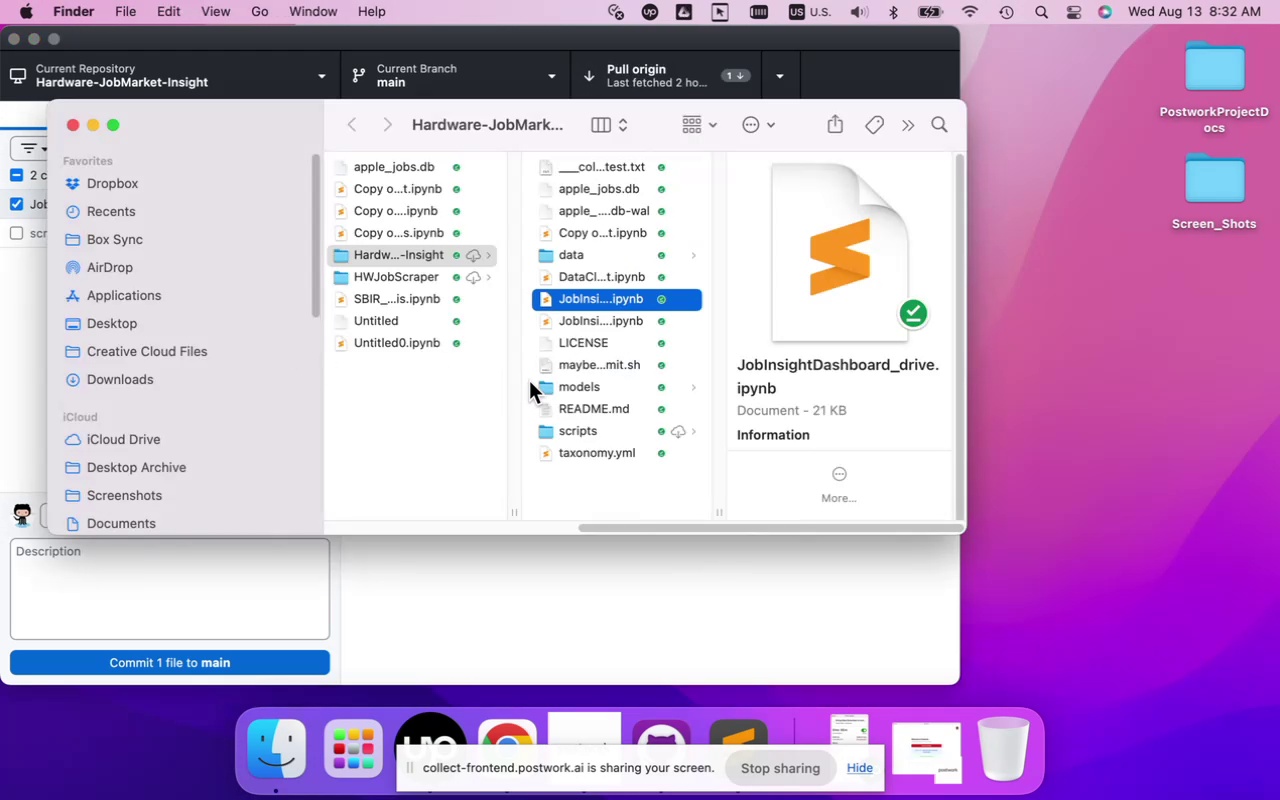 
wait(5.76)
 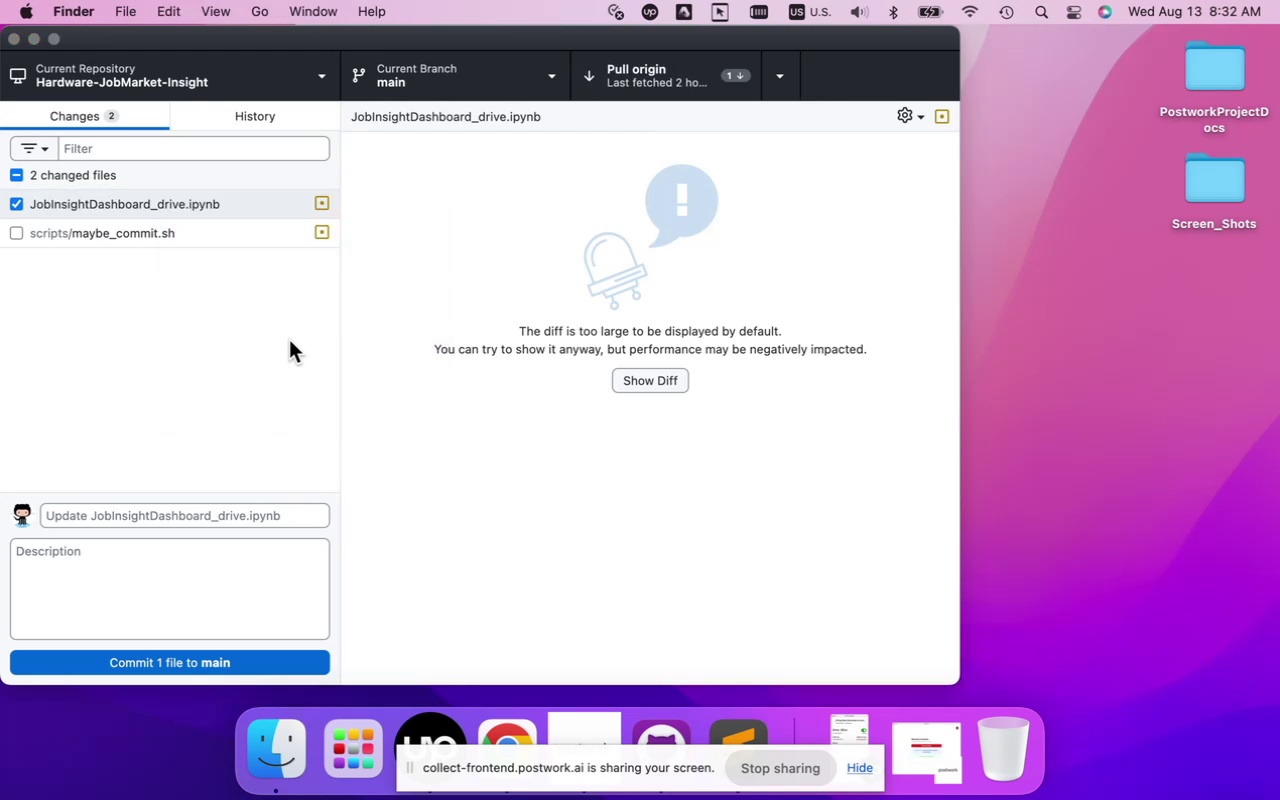 
left_click([568, 479])
 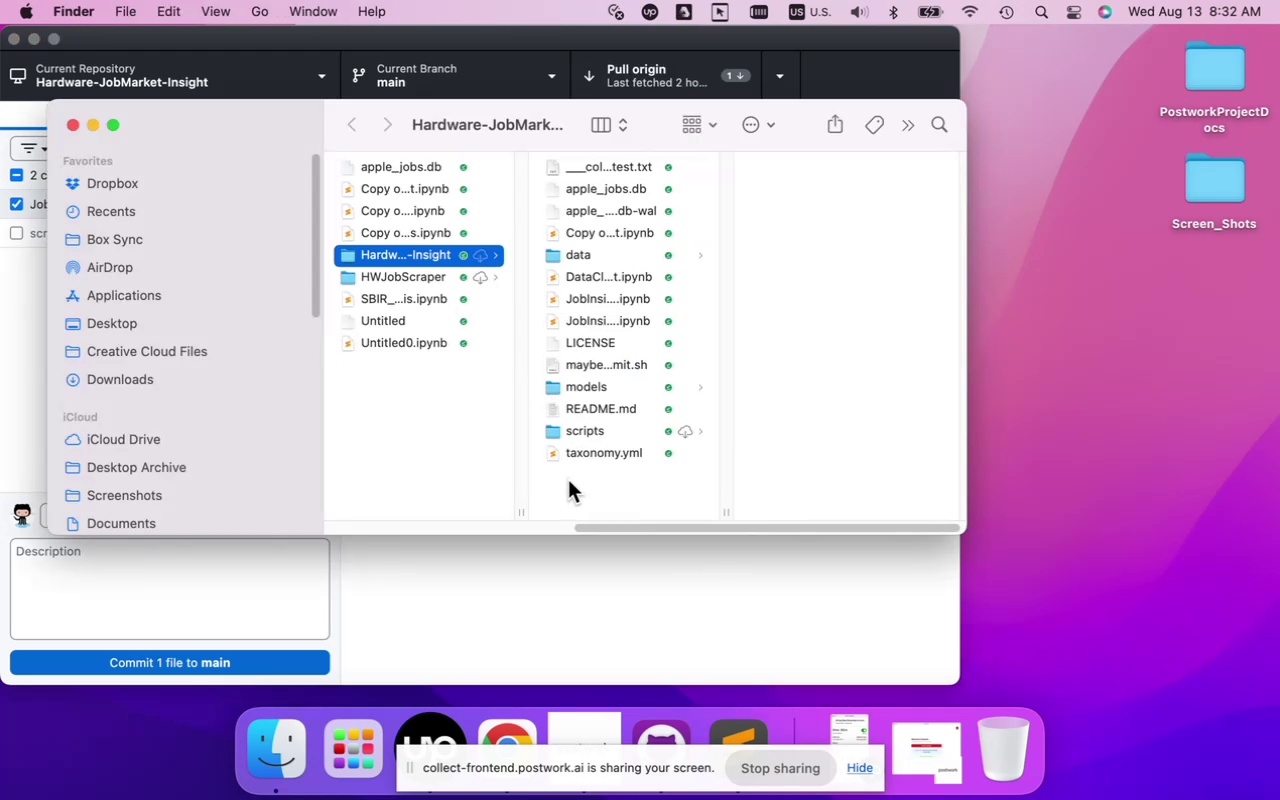 
right_click([568, 480])
 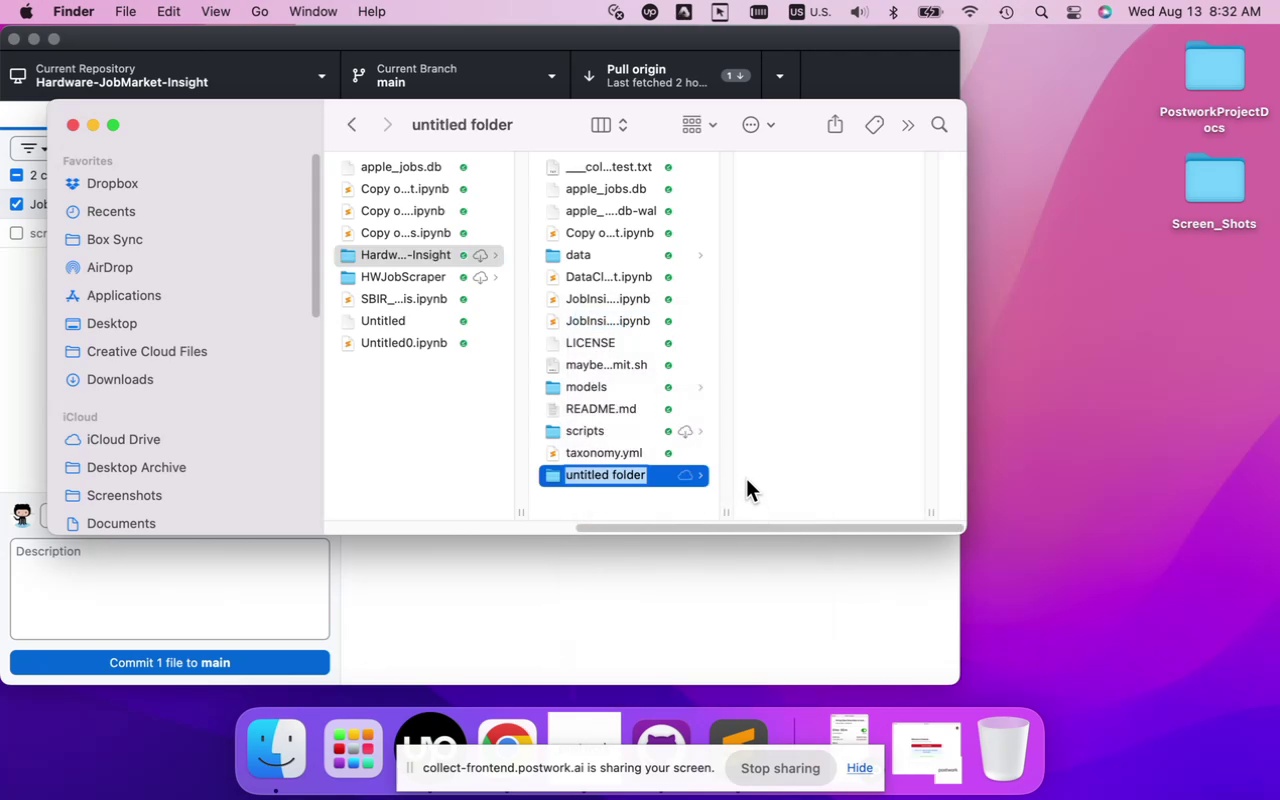 
type(docs)
 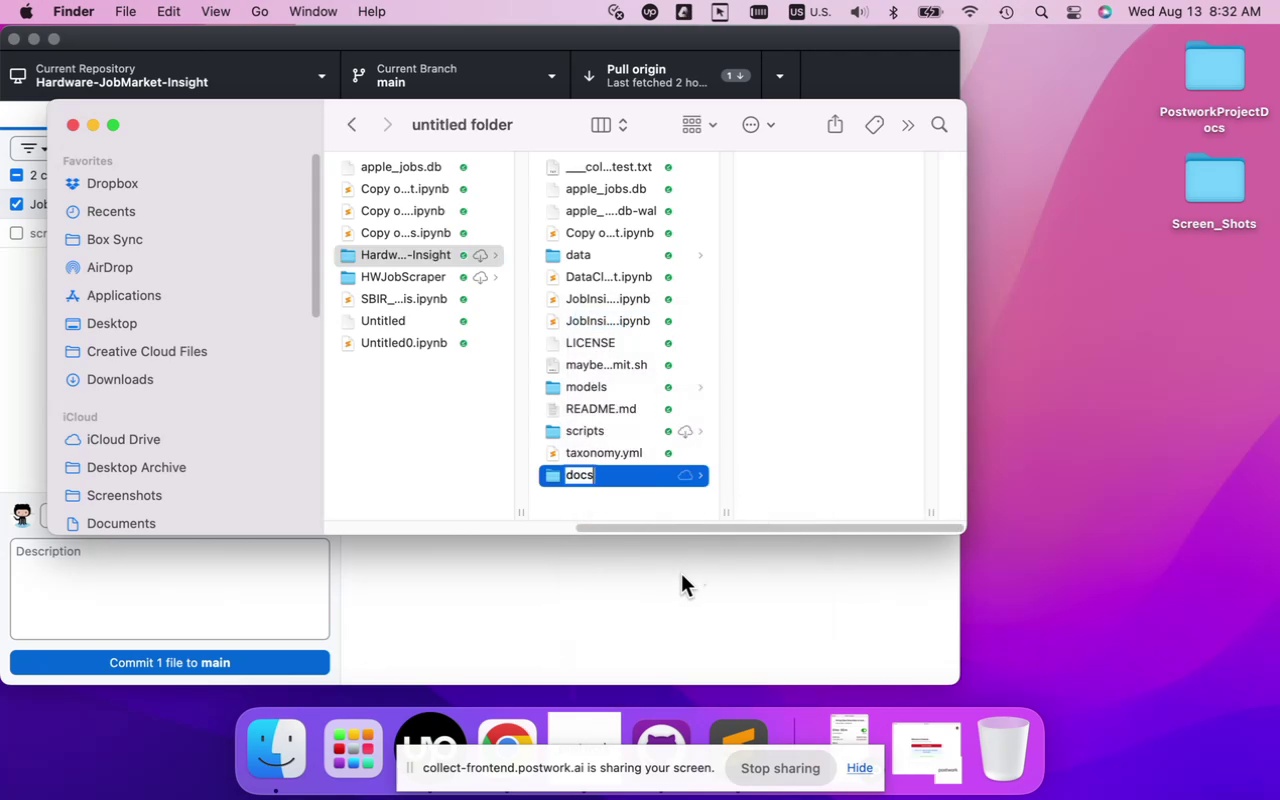 
mouse_move([606, 489])
 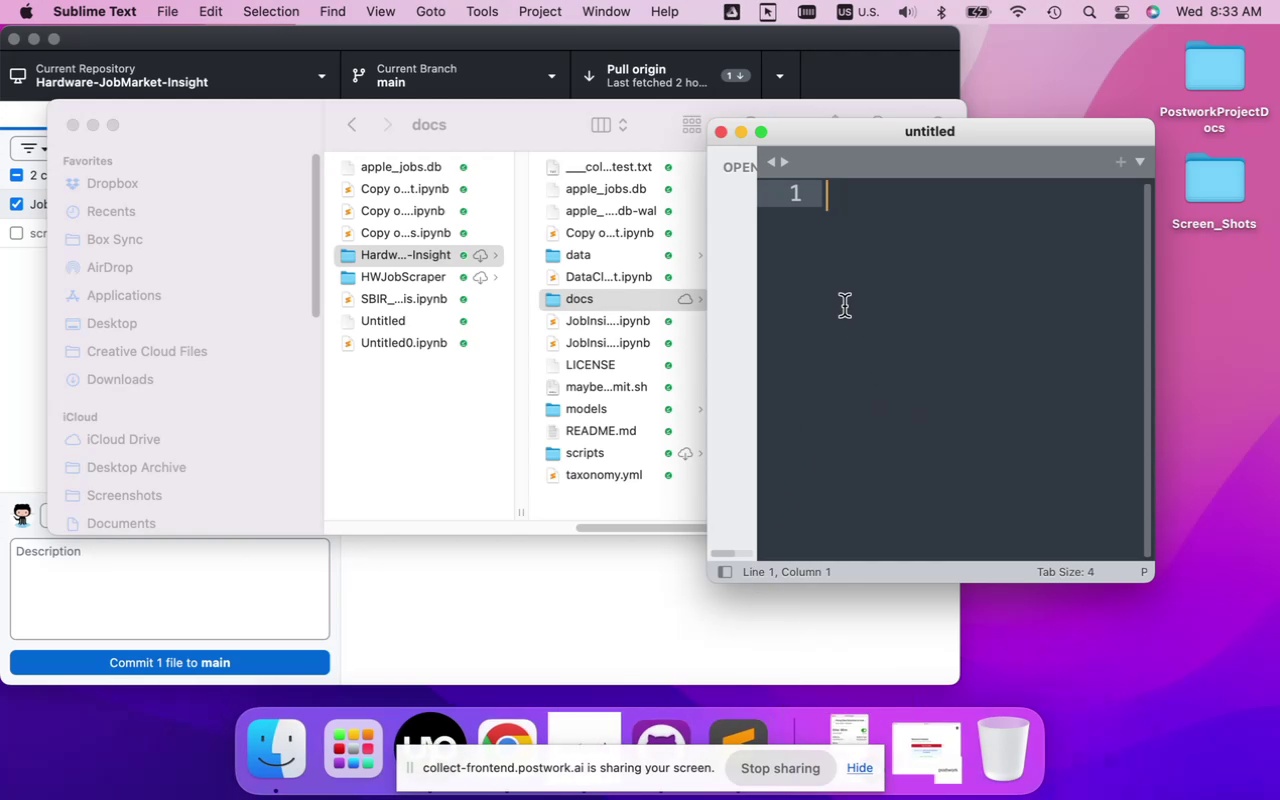 
wait(7.49)
 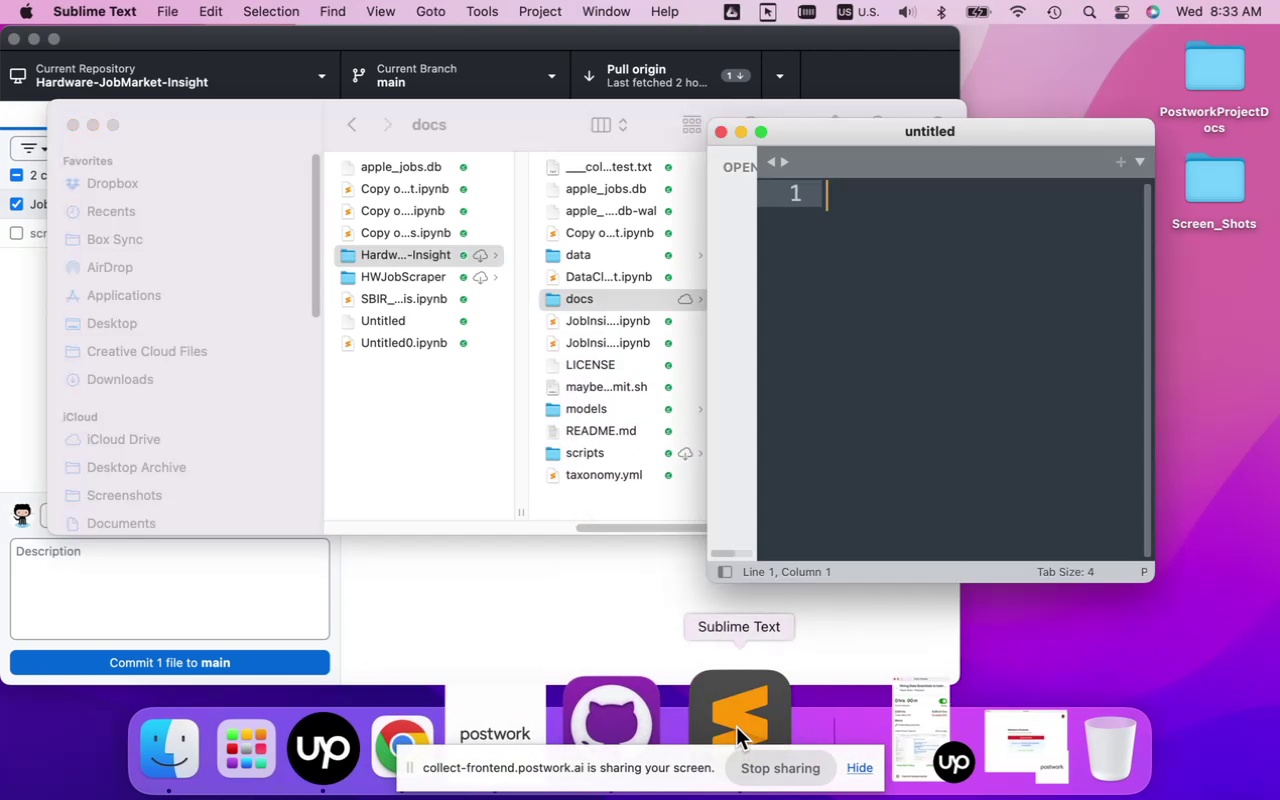 
left_click([498, 715])
 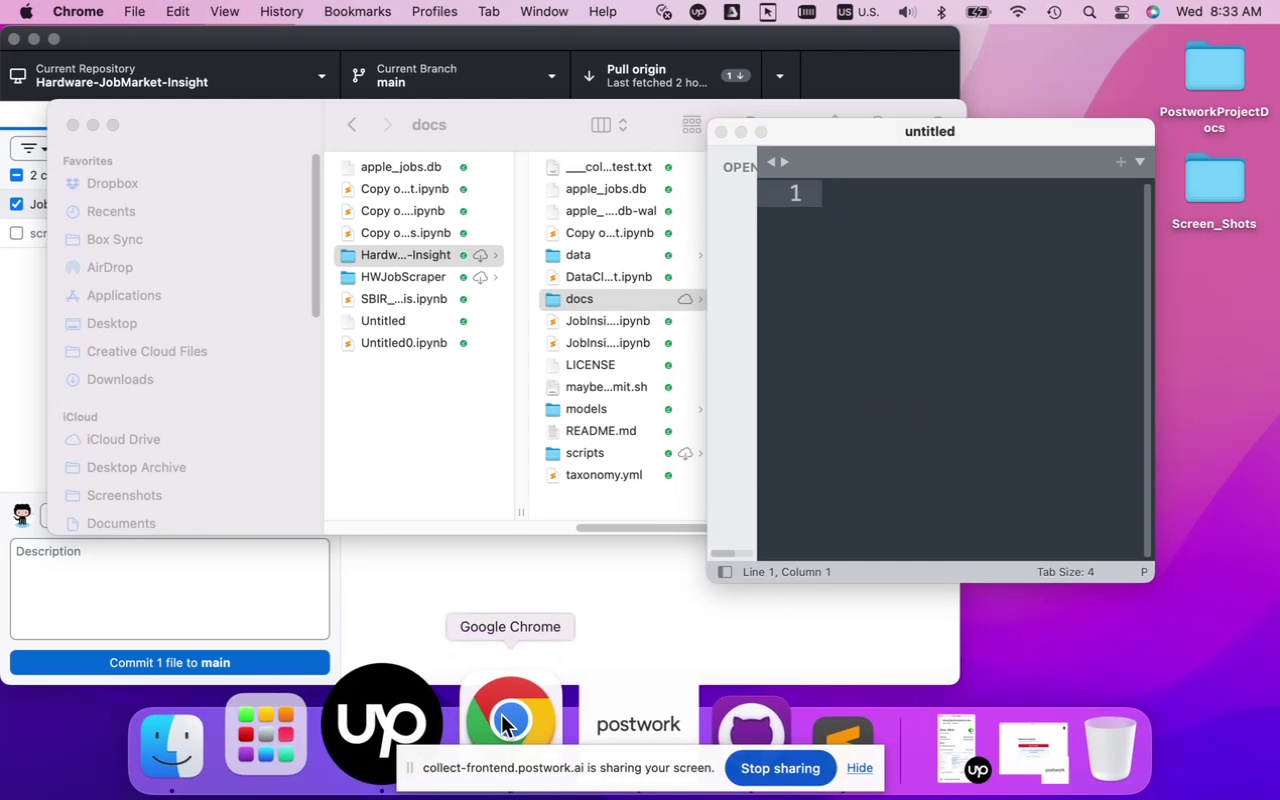 
left_click([506, 719])
 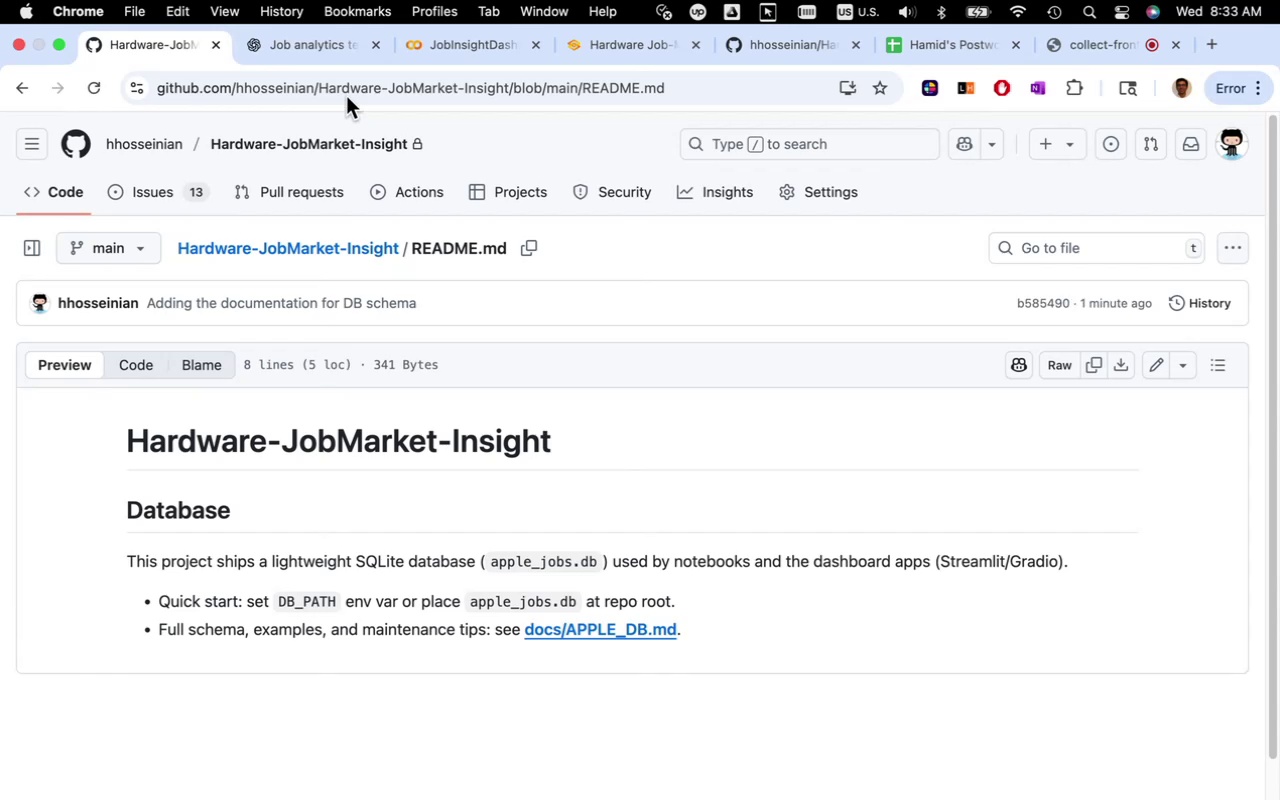 
left_click([332, 41])
 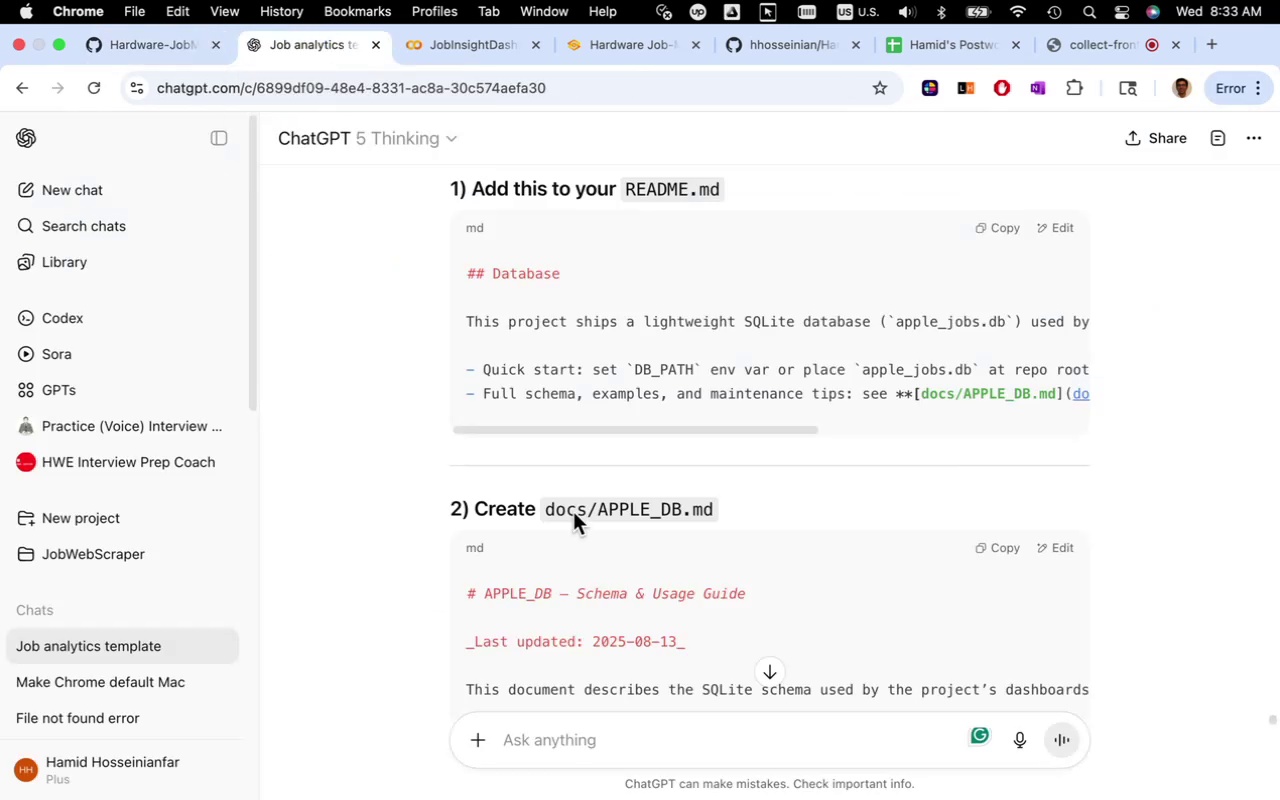 
scroll: coordinate [586, 553], scroll_direction: down, amount: 18.0
 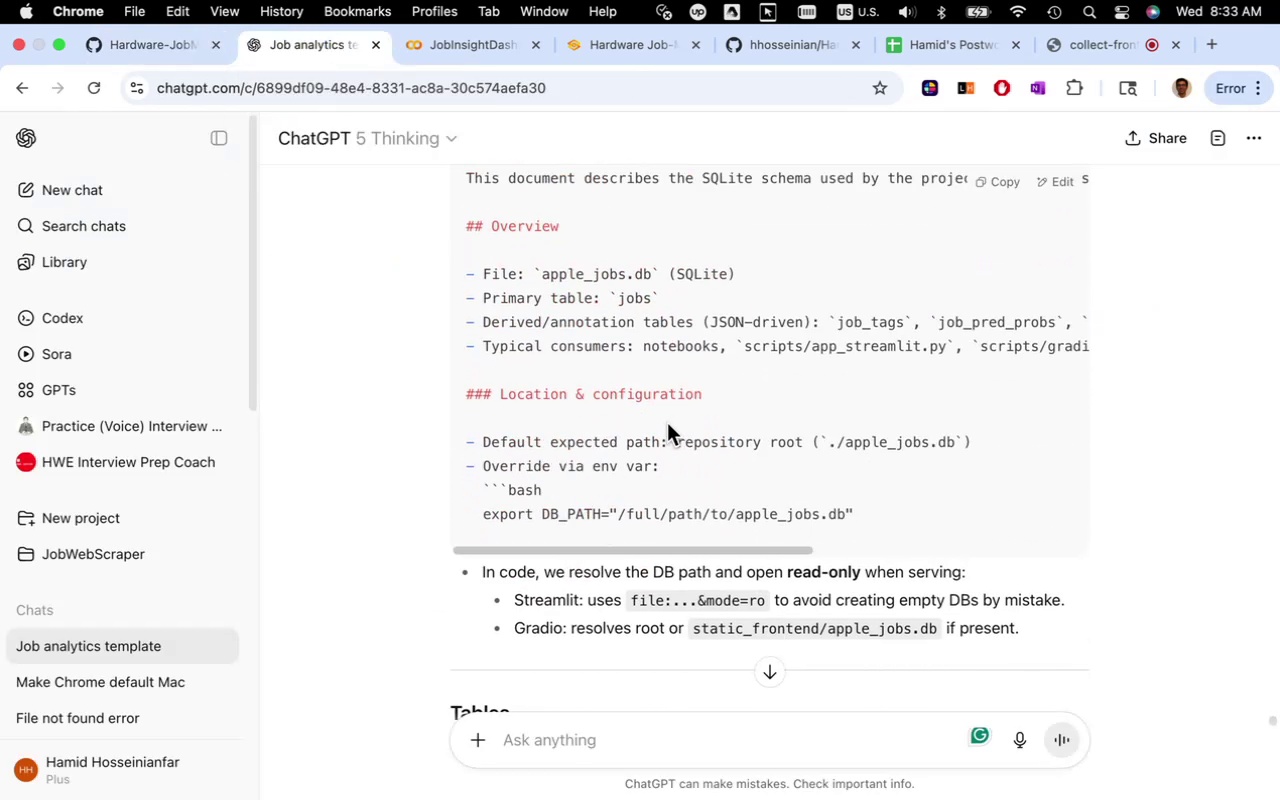 
scroll: coordinate [659, 431], scroll_direction: up, amount: 11.0
 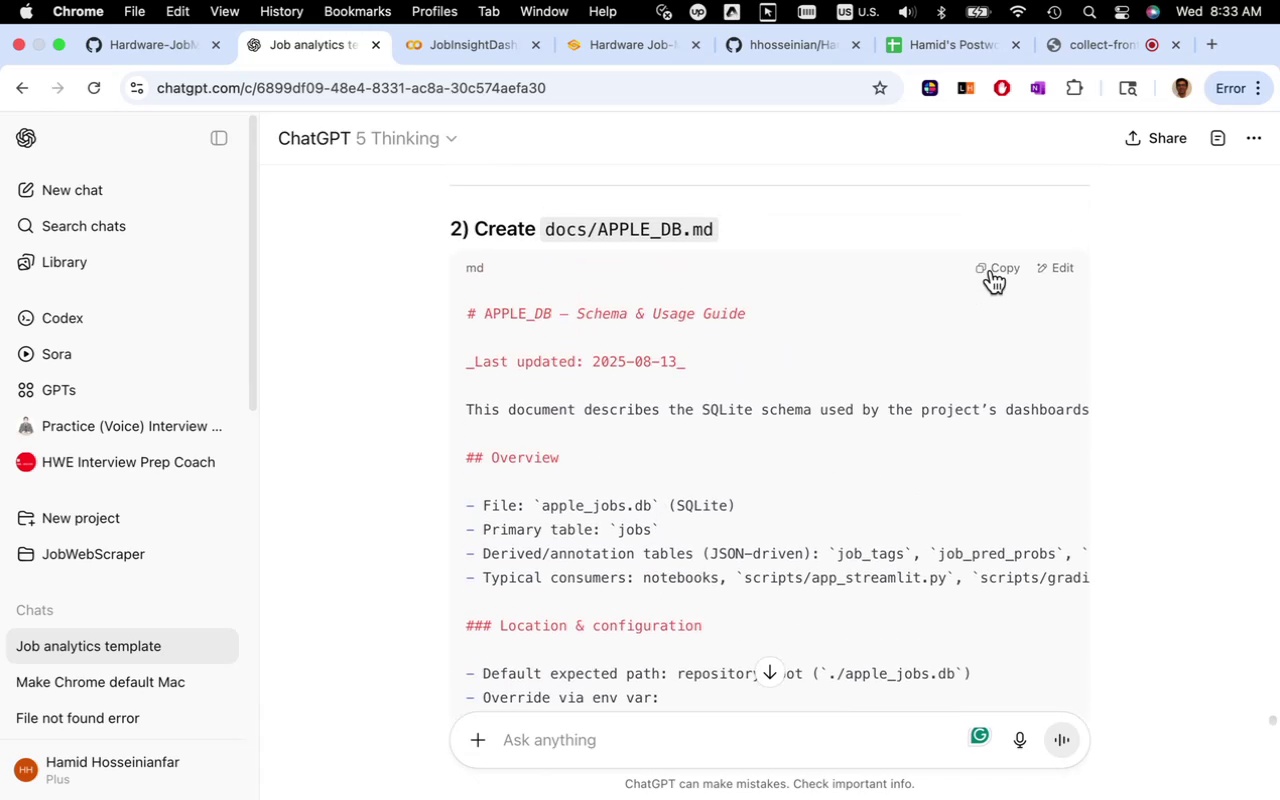 
left_click([991, 270])
 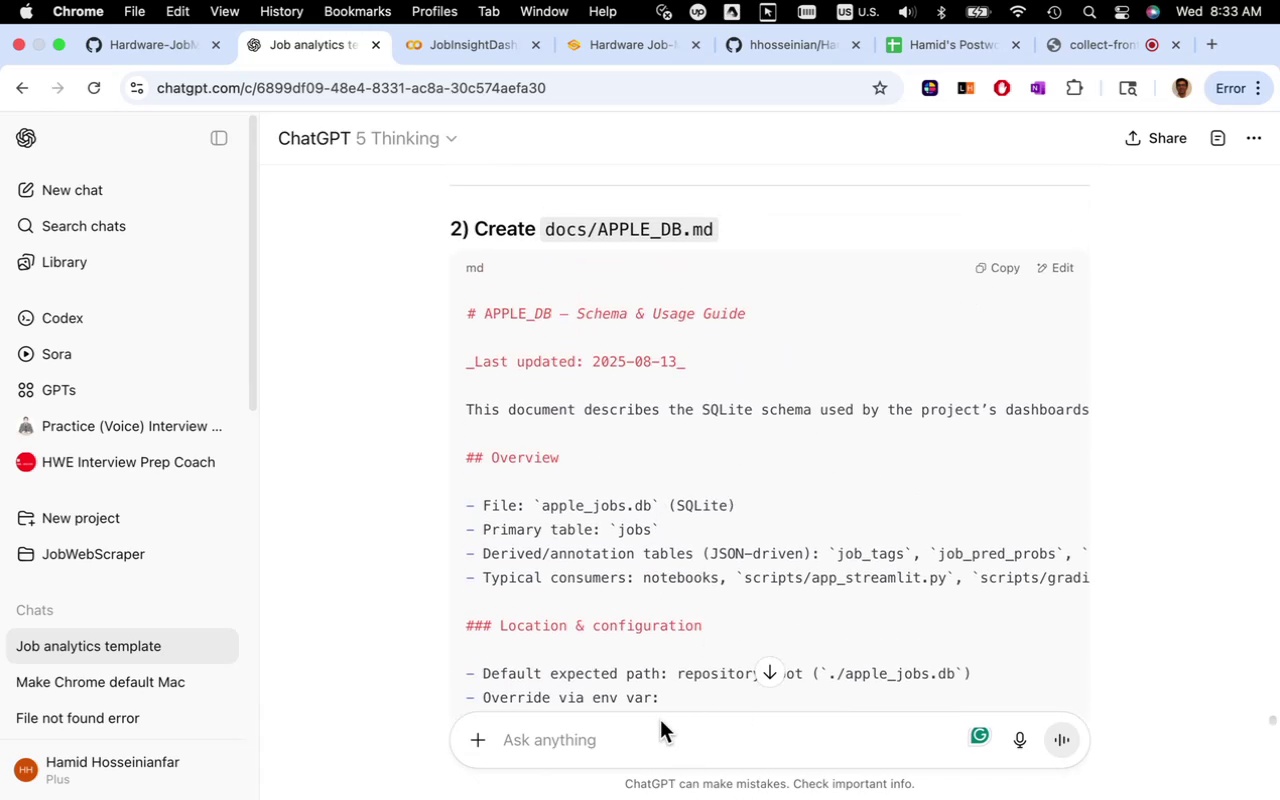 
wait(5.89)
 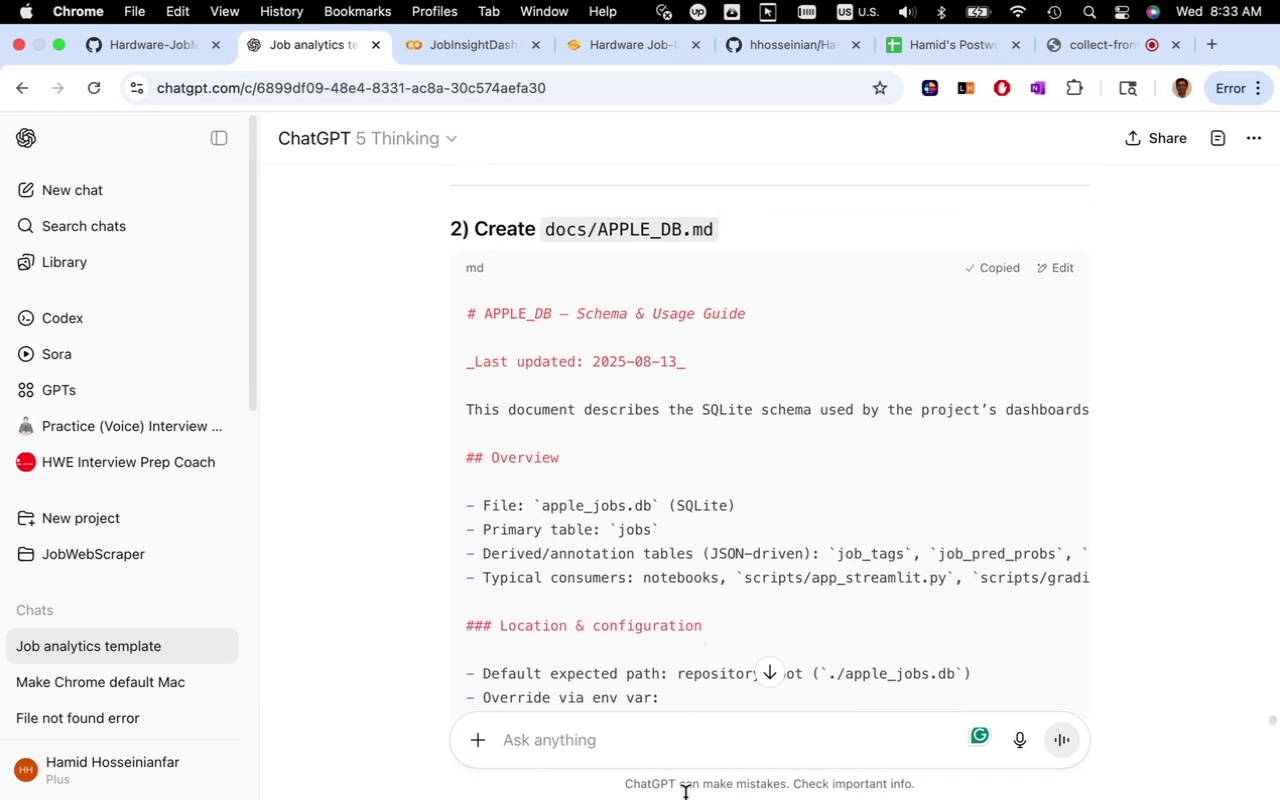 
scroll: coordinate [676, 799], scroll_direction: up, amount: 1.0
 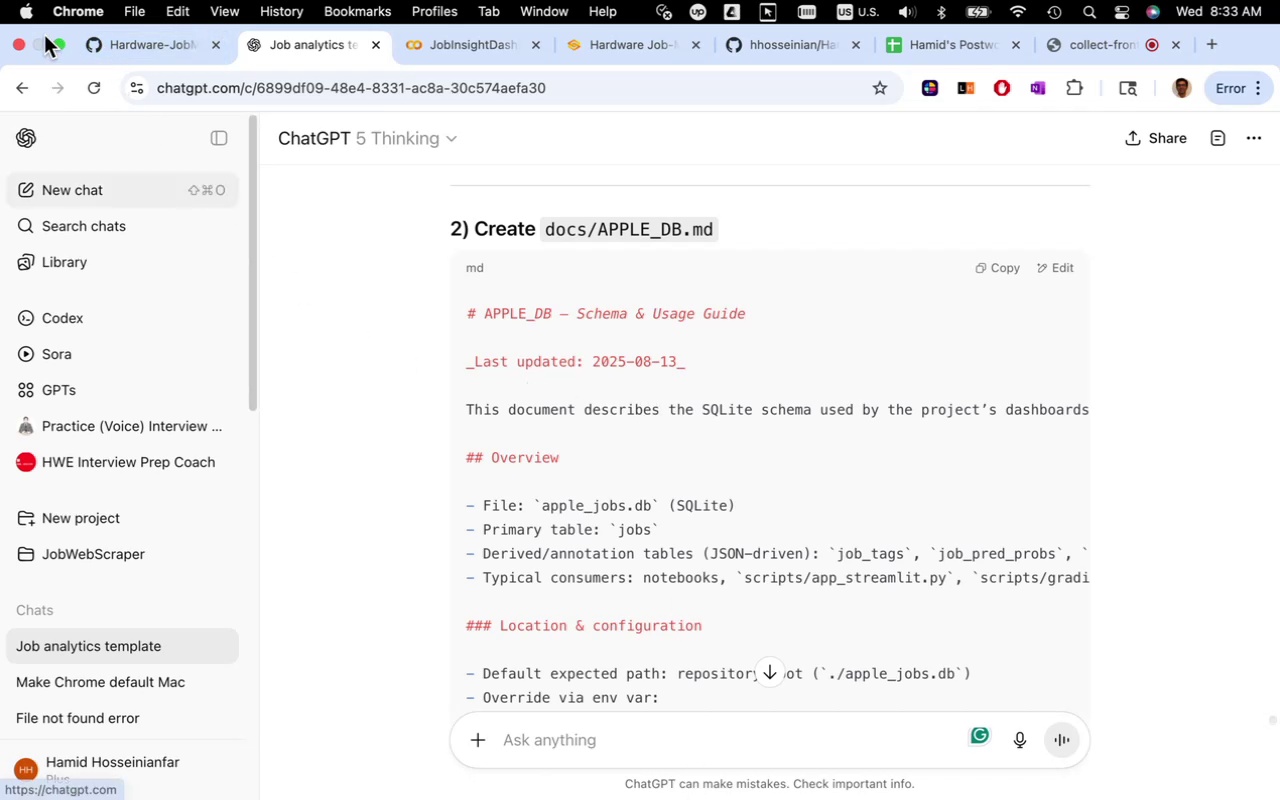 
left_click([55, 45])
 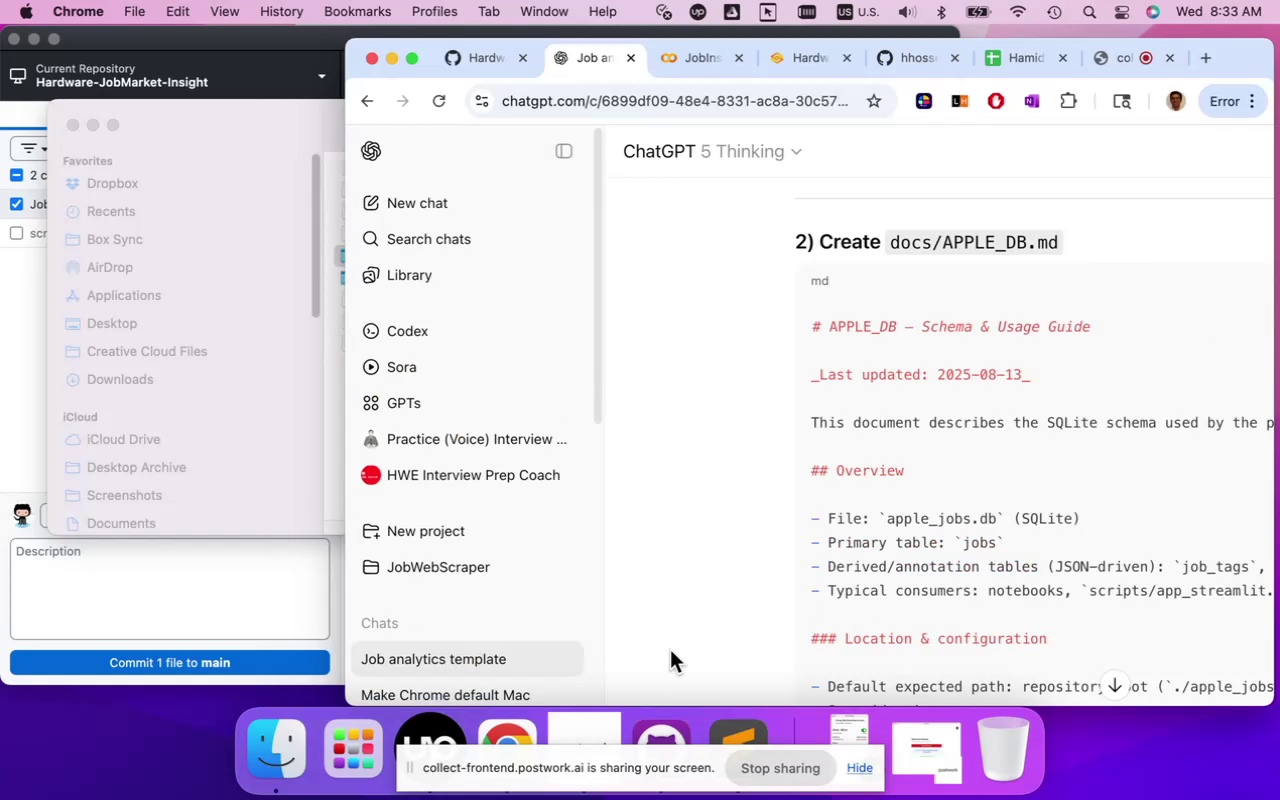 
left_click([728, 736])
 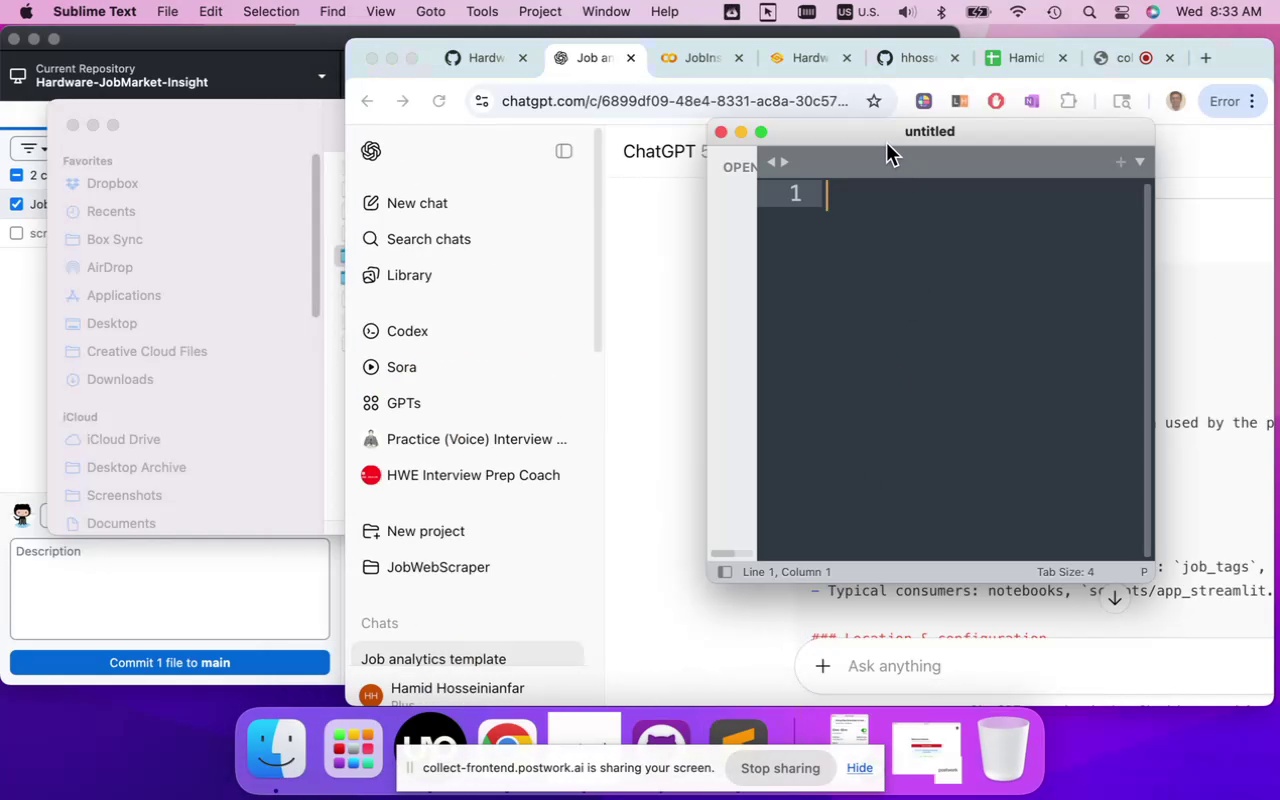 
left_click_drag(start_coordinate=[878, 131], to_coordinate=[424, 176])
 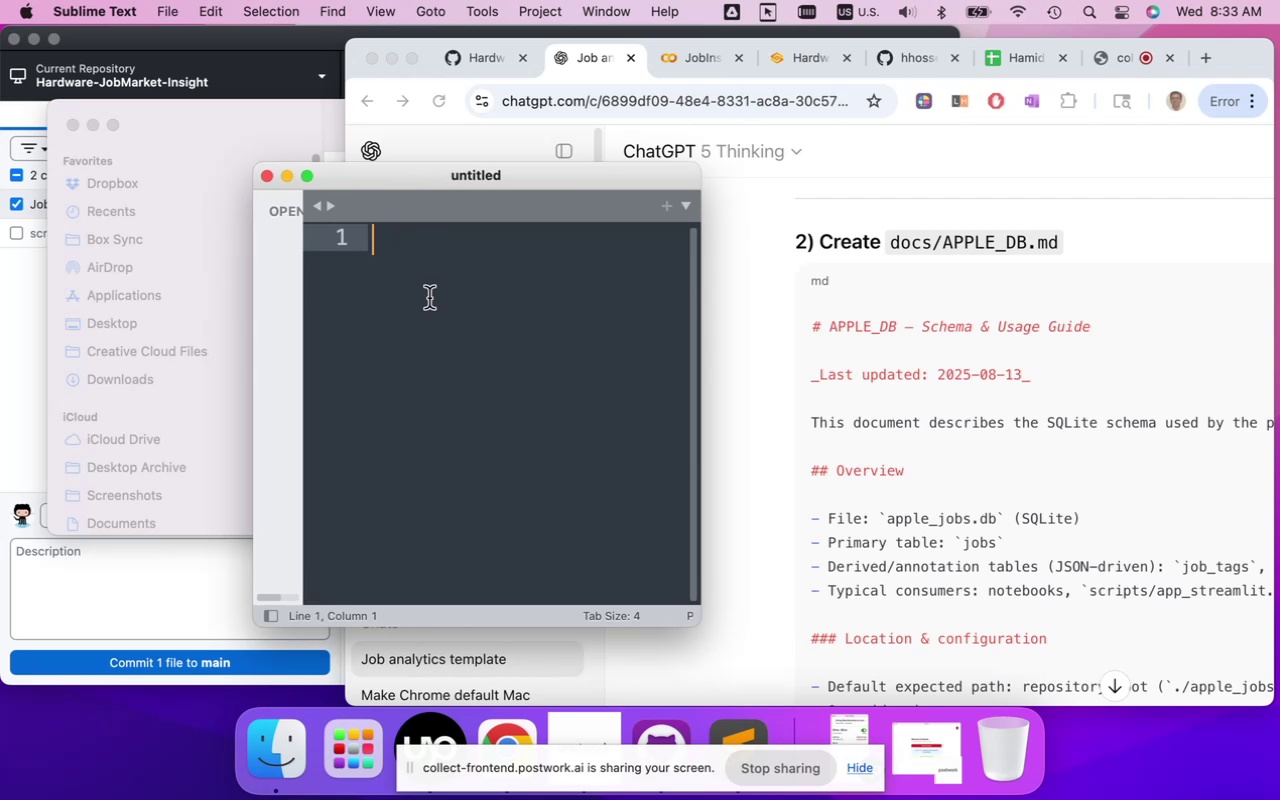 
key(Meta+V)
 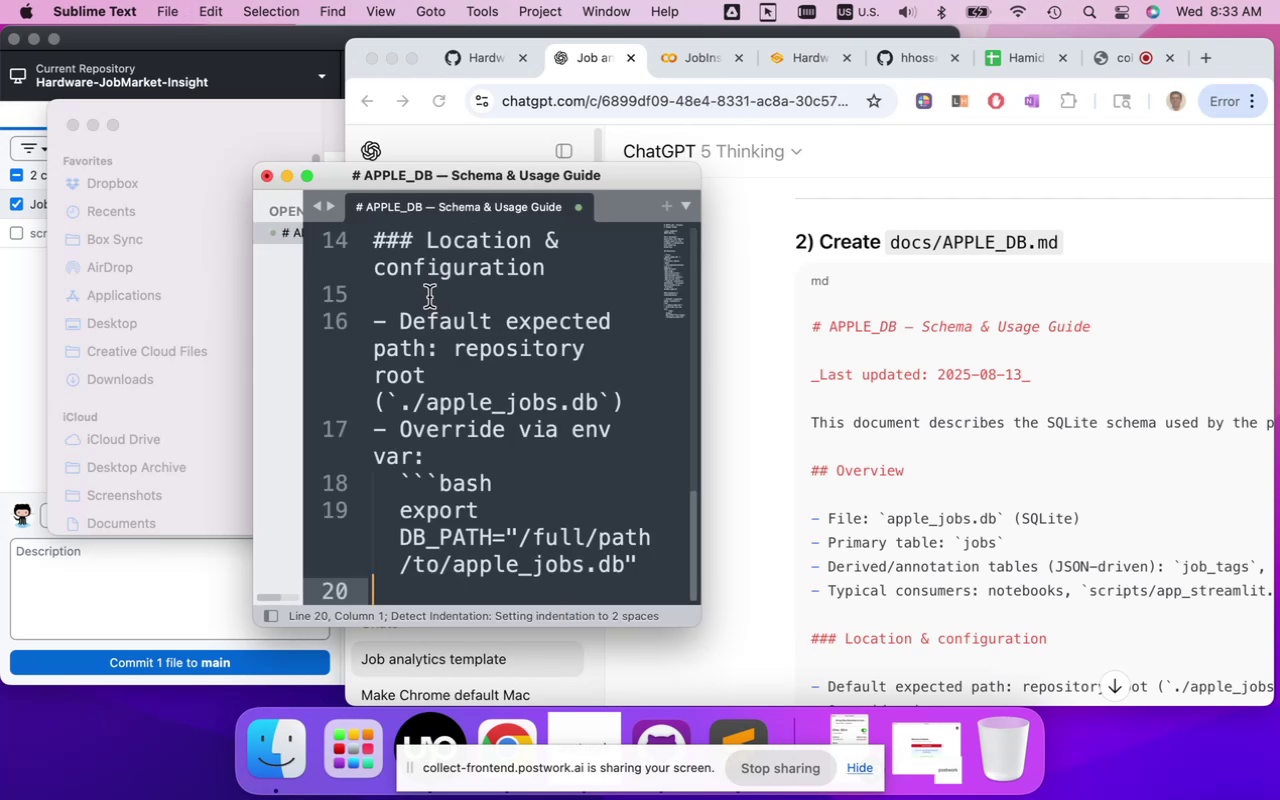 
key(Meta+S)
 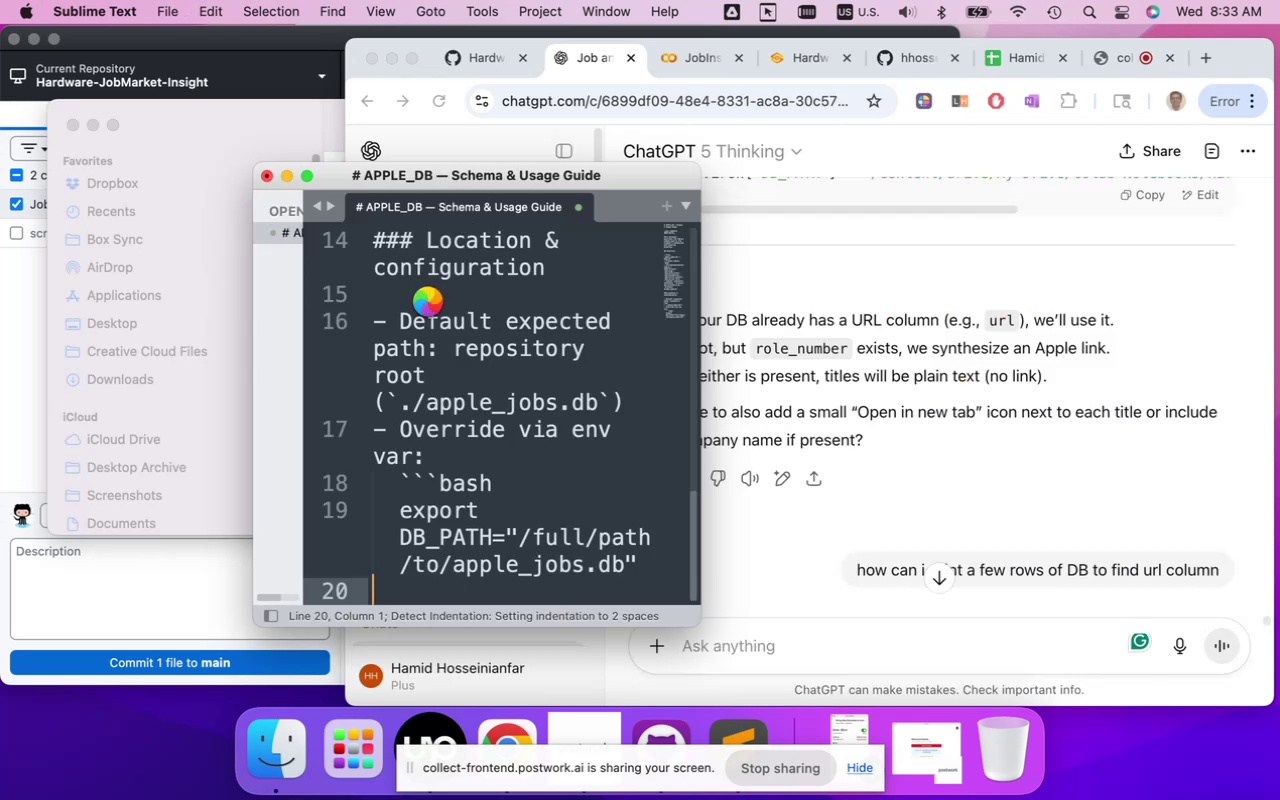 
wait(10.24)
 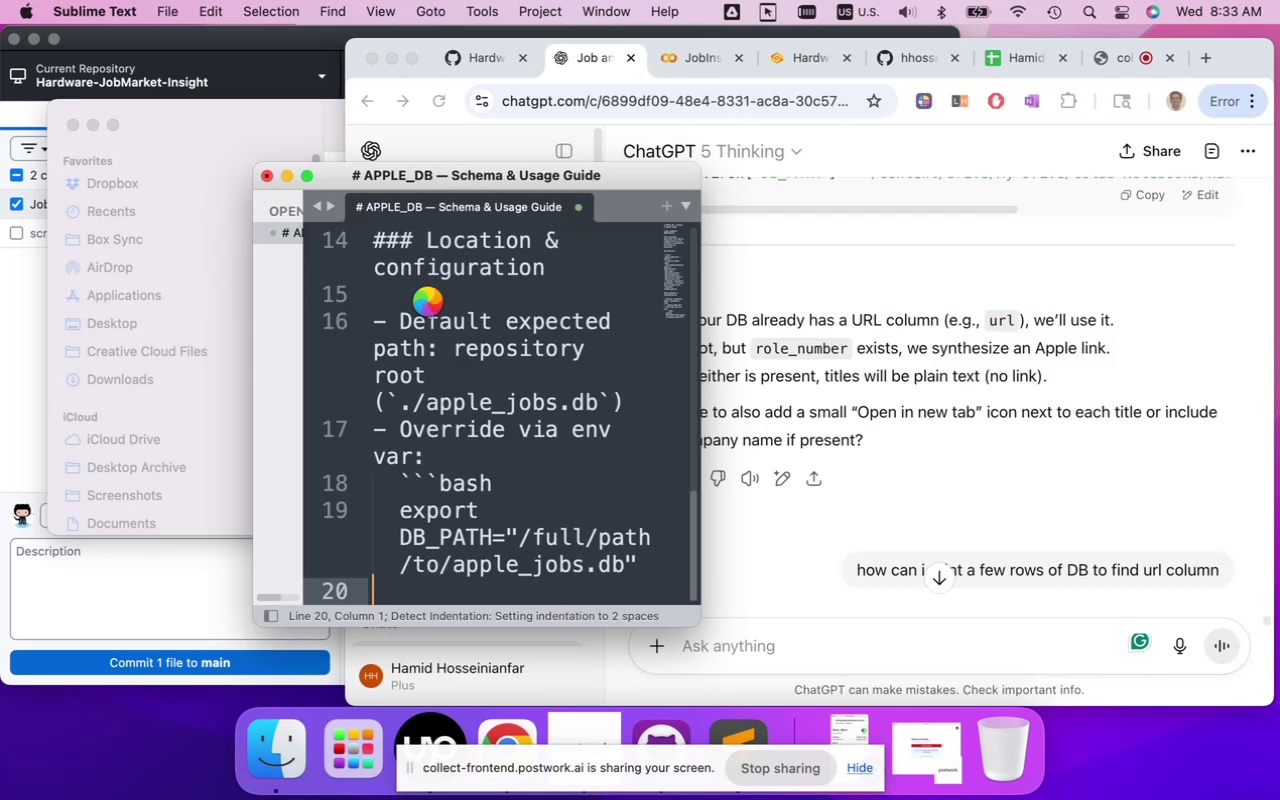 
scroll: coordinate [722, 373], scroll_direction: up, amount: 18.0
 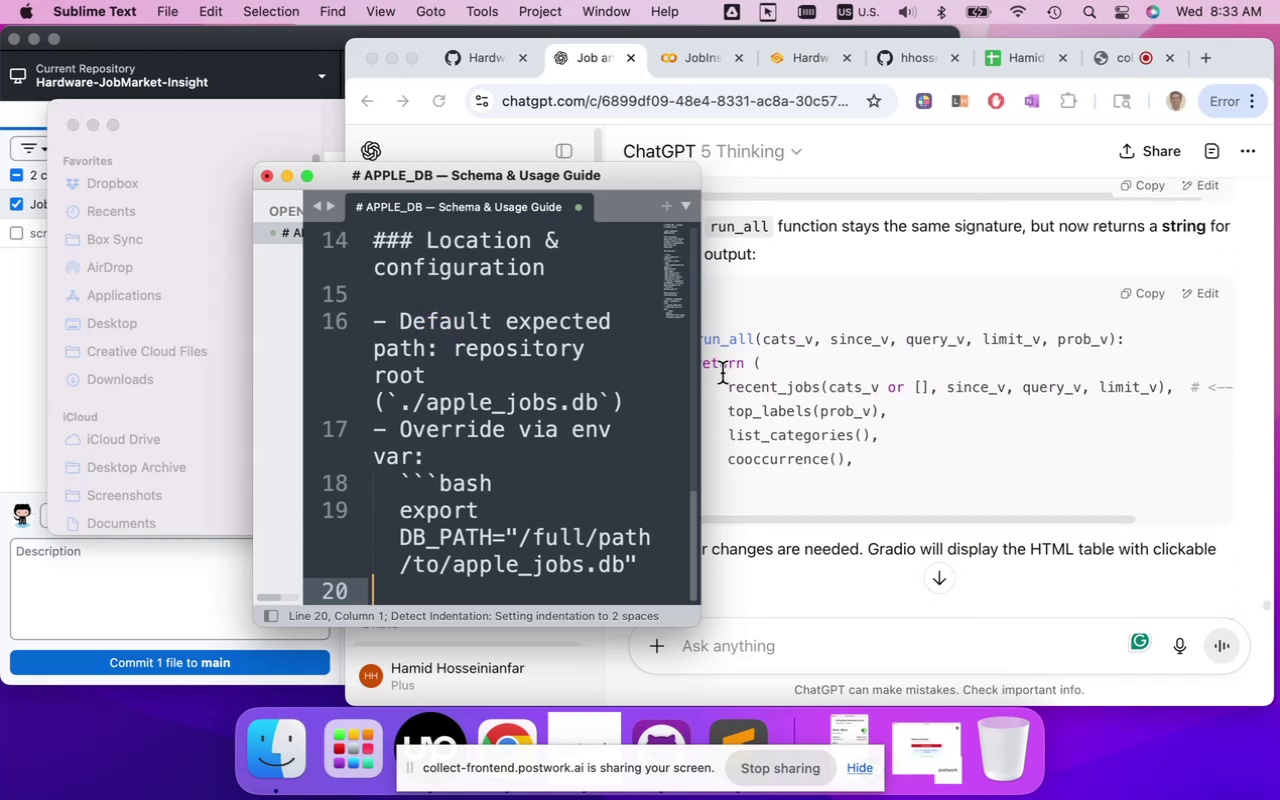 
scroll: coordinate [163, 554], scroll_direction: down, amount: 15.0
 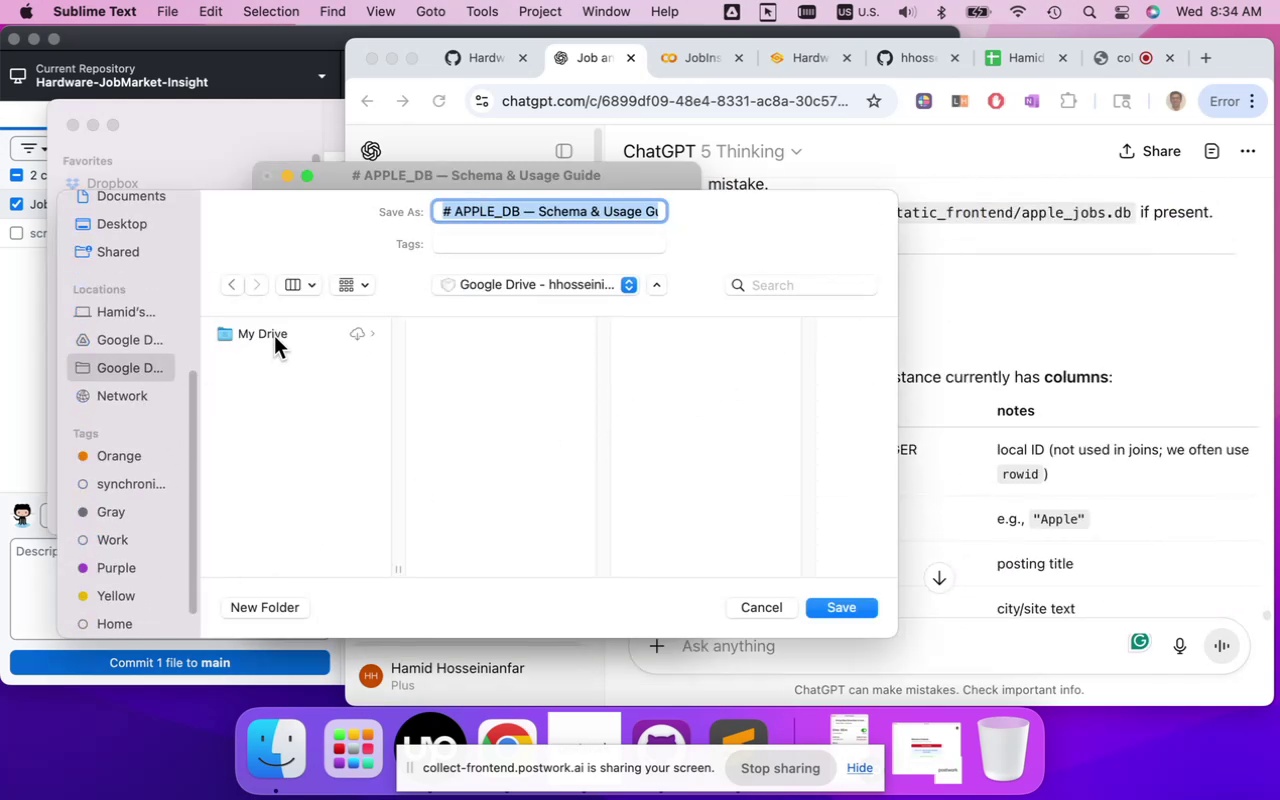 
wait(5.14)
 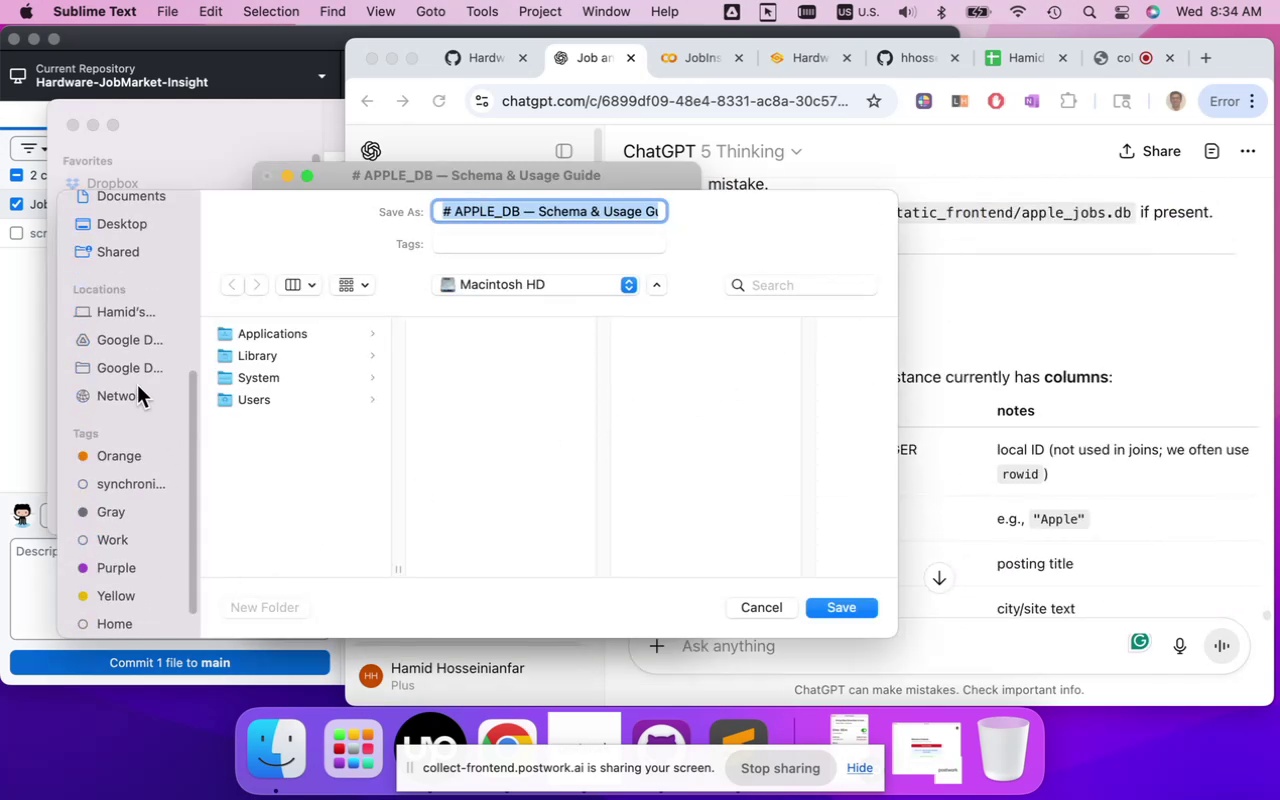 
left_click([766, 288])
 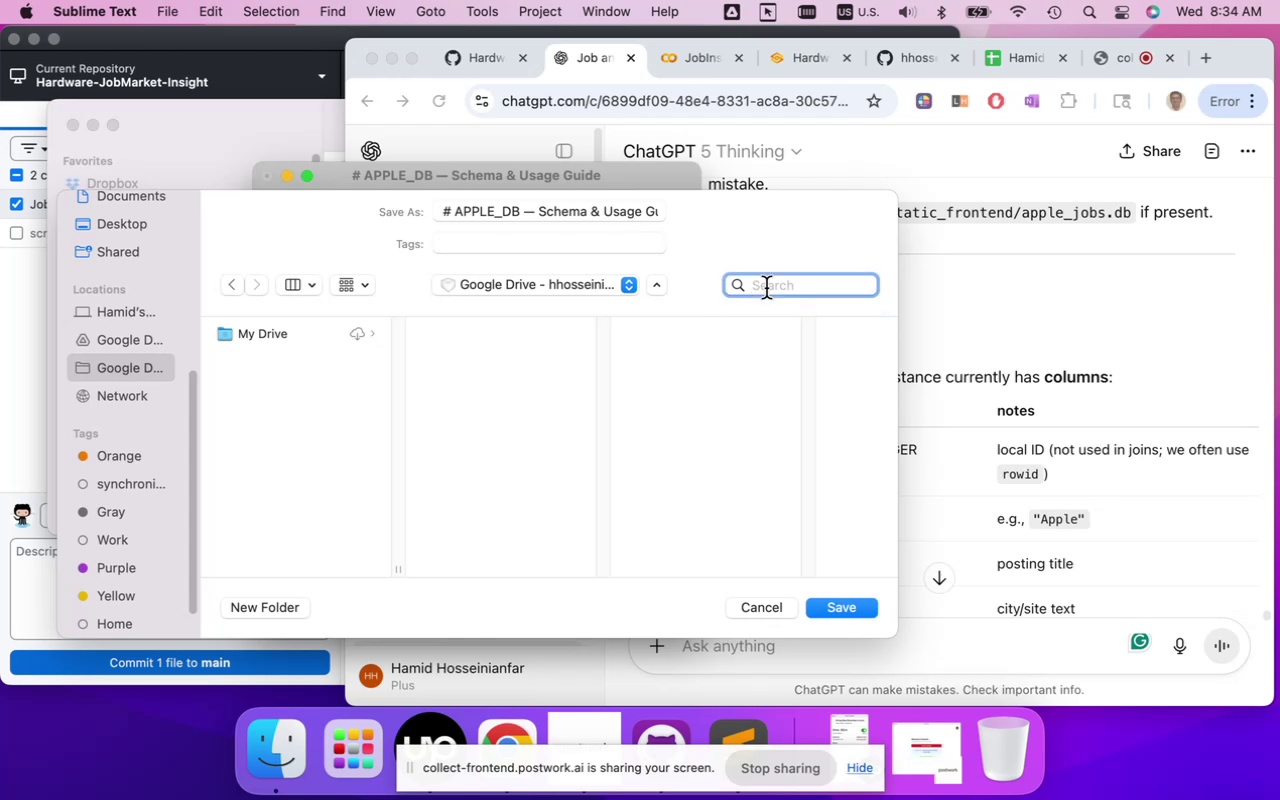 
type(colab)
 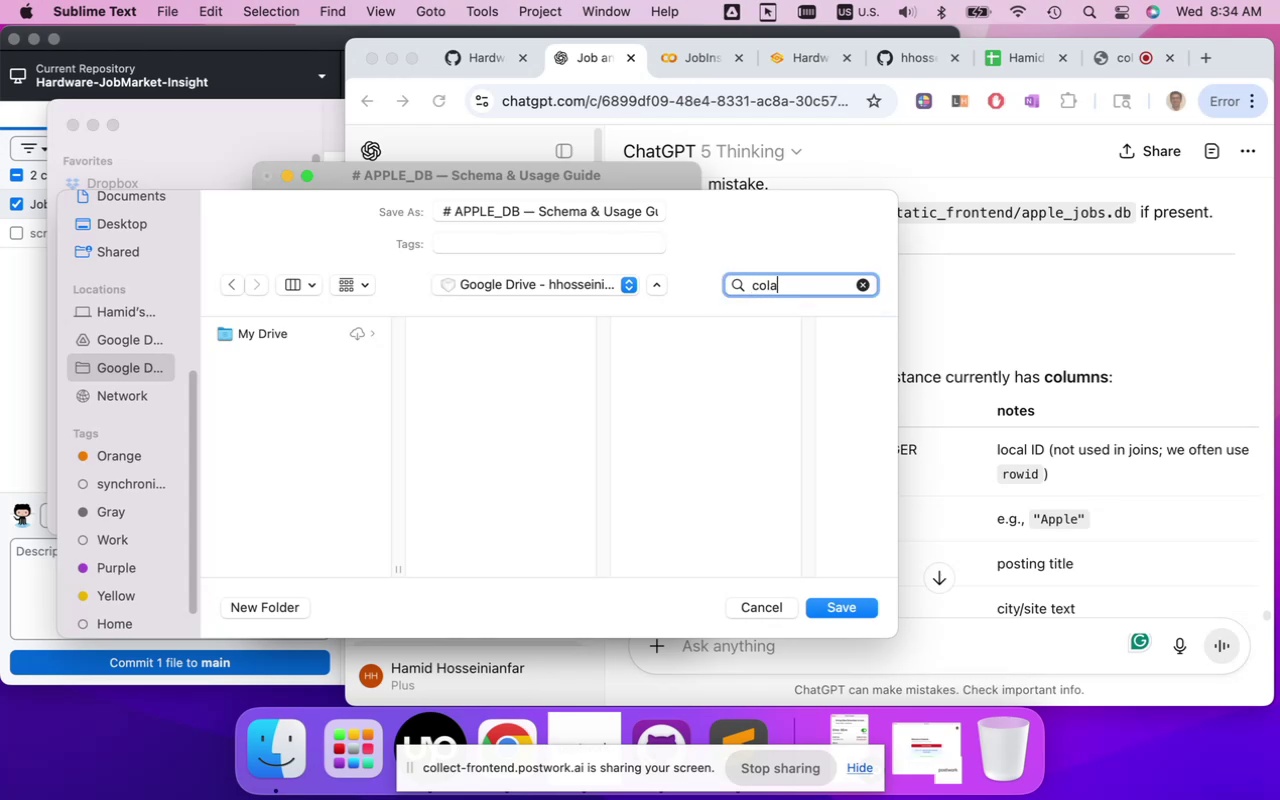 
key(Enter)
 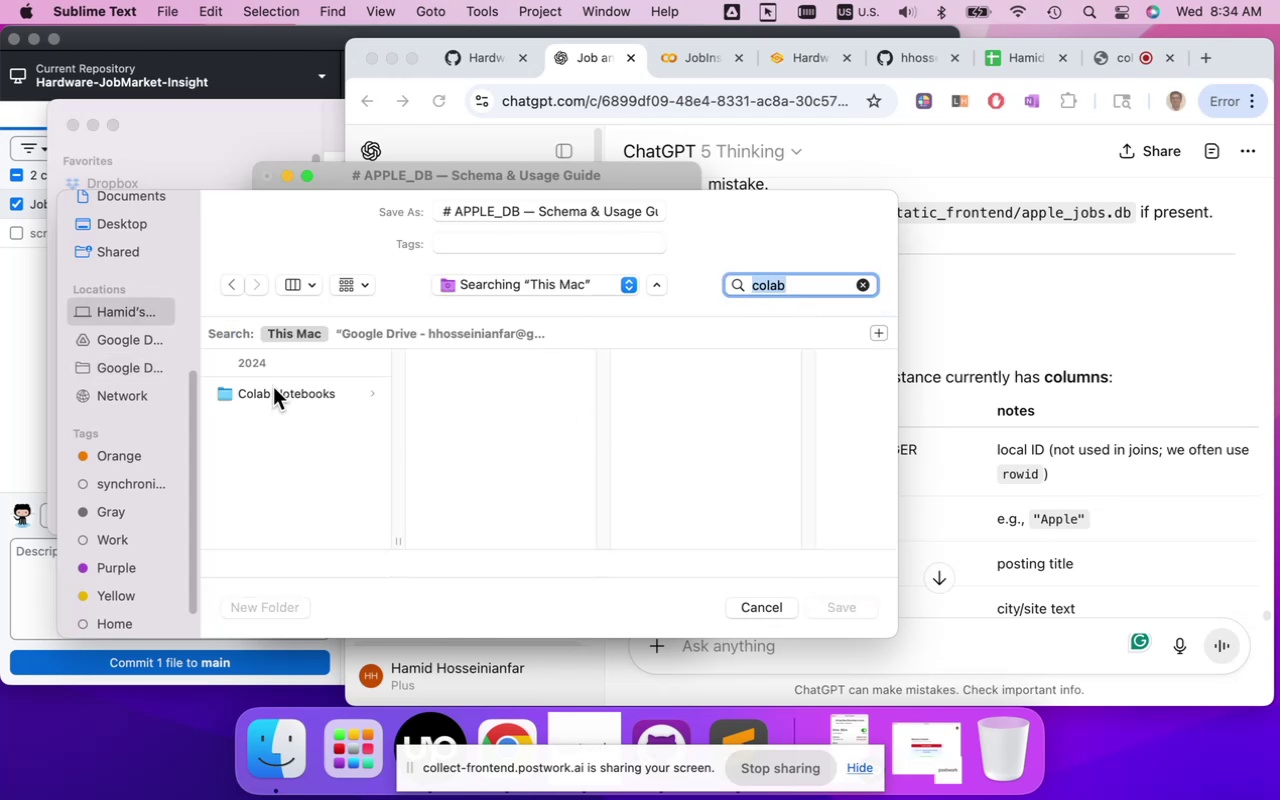 
left_click([278, 389])
 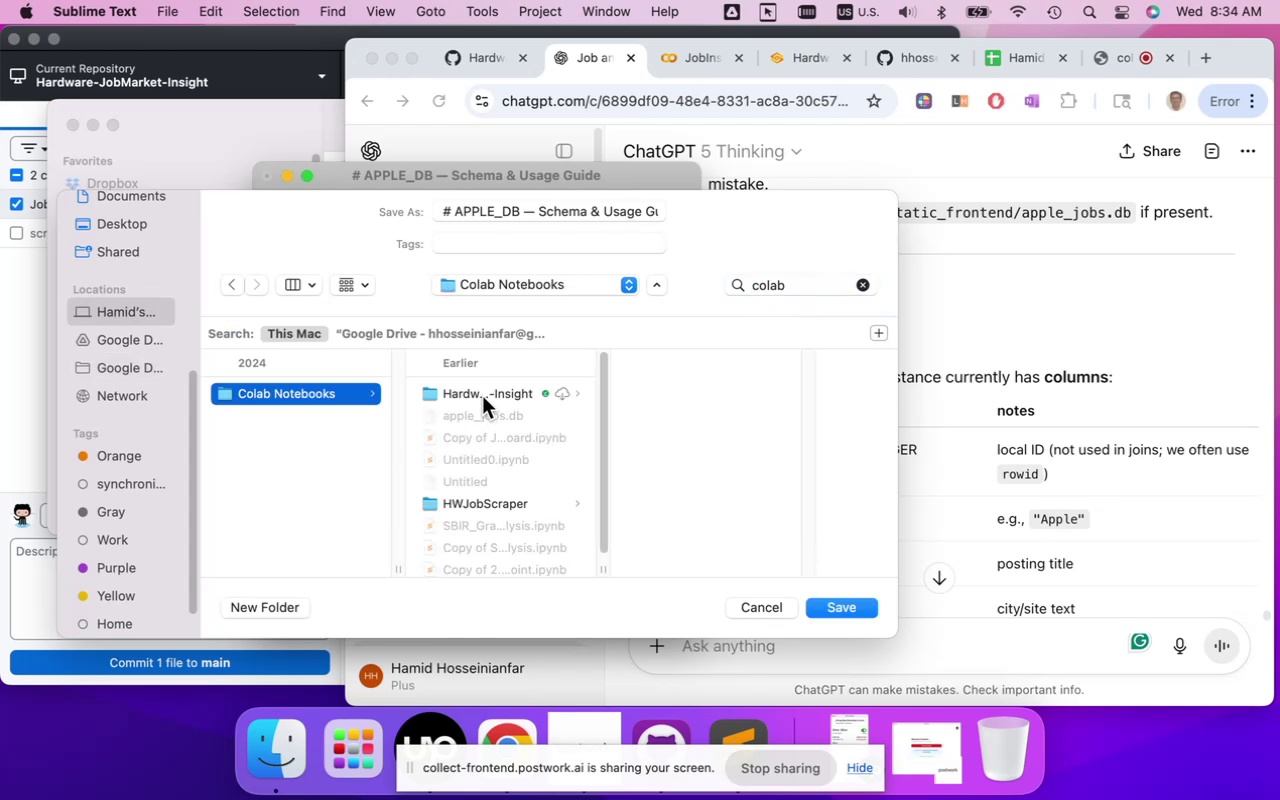 
double_click([482, 396])
 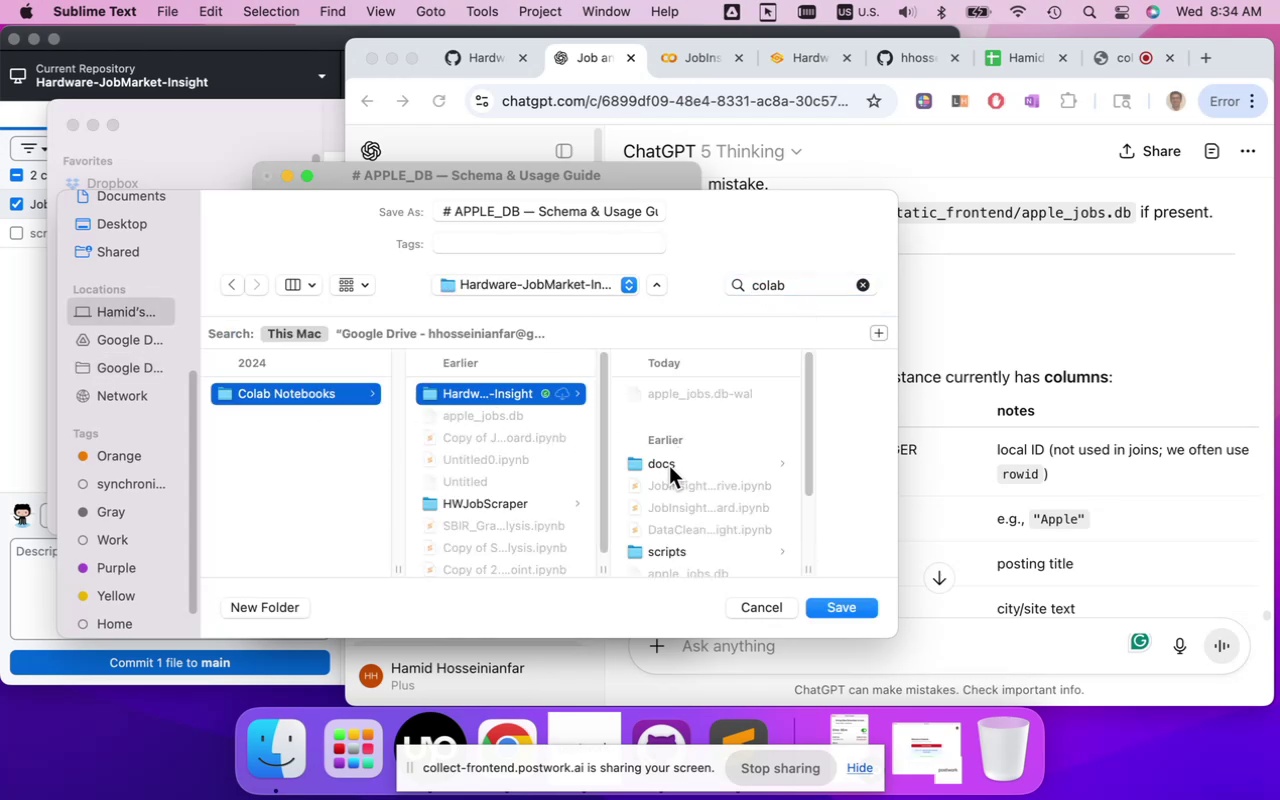 
double_click([669, 466])
 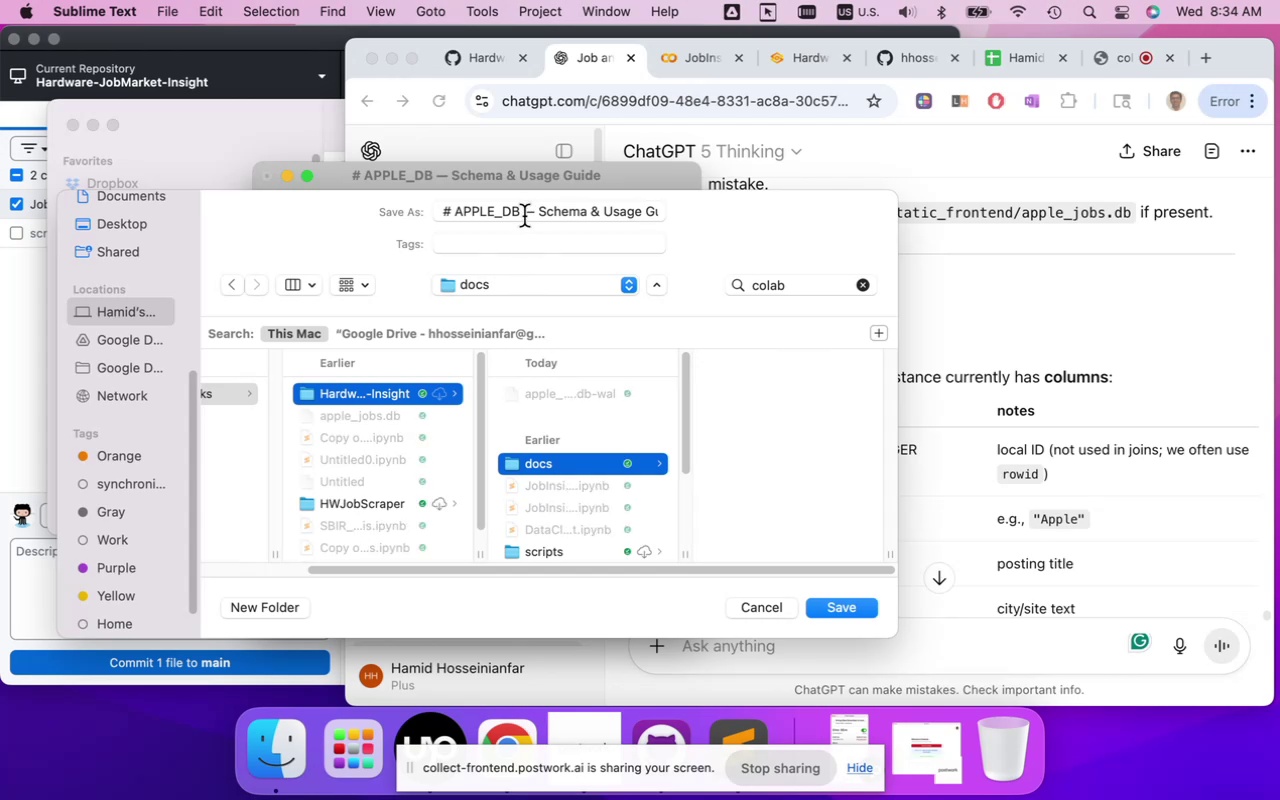 
left_click([524, 215])
 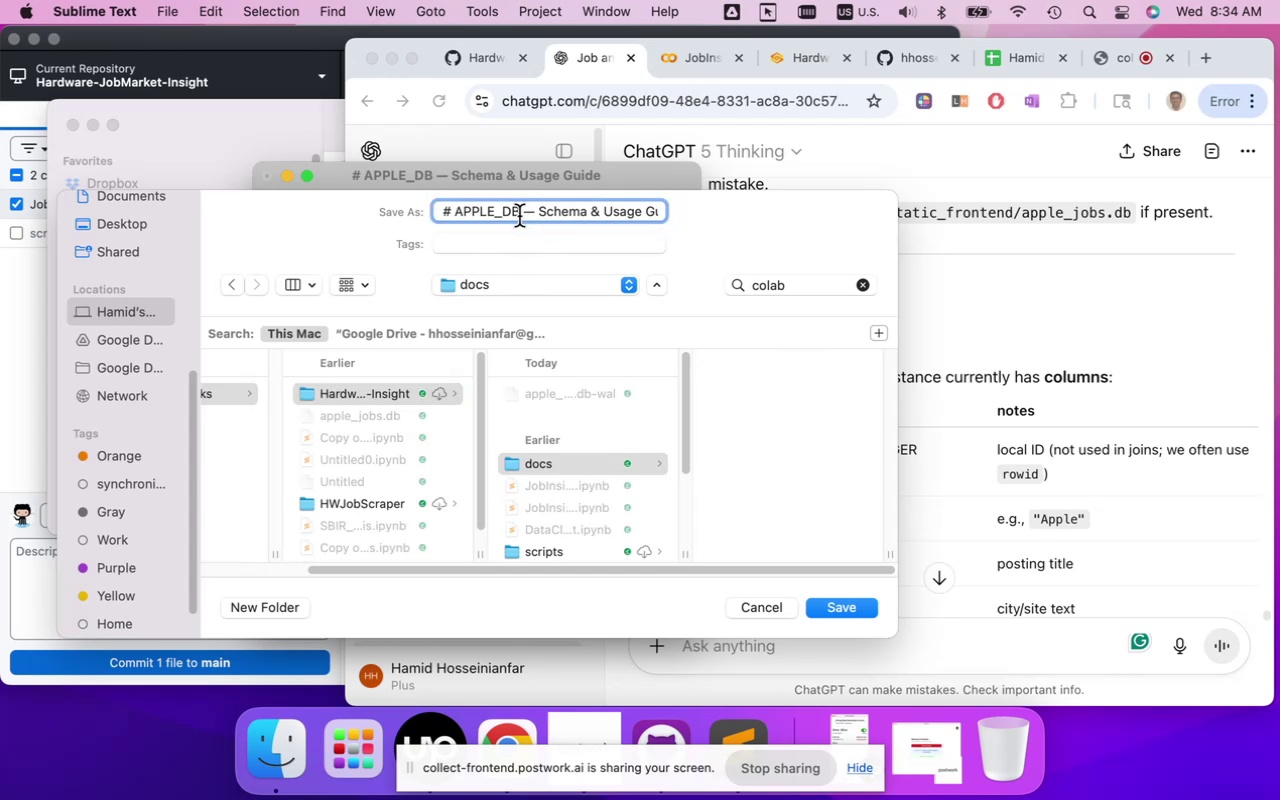 
left_click_drag(start_coordinate=[519, 216], to_coordinate=[714, 208])
 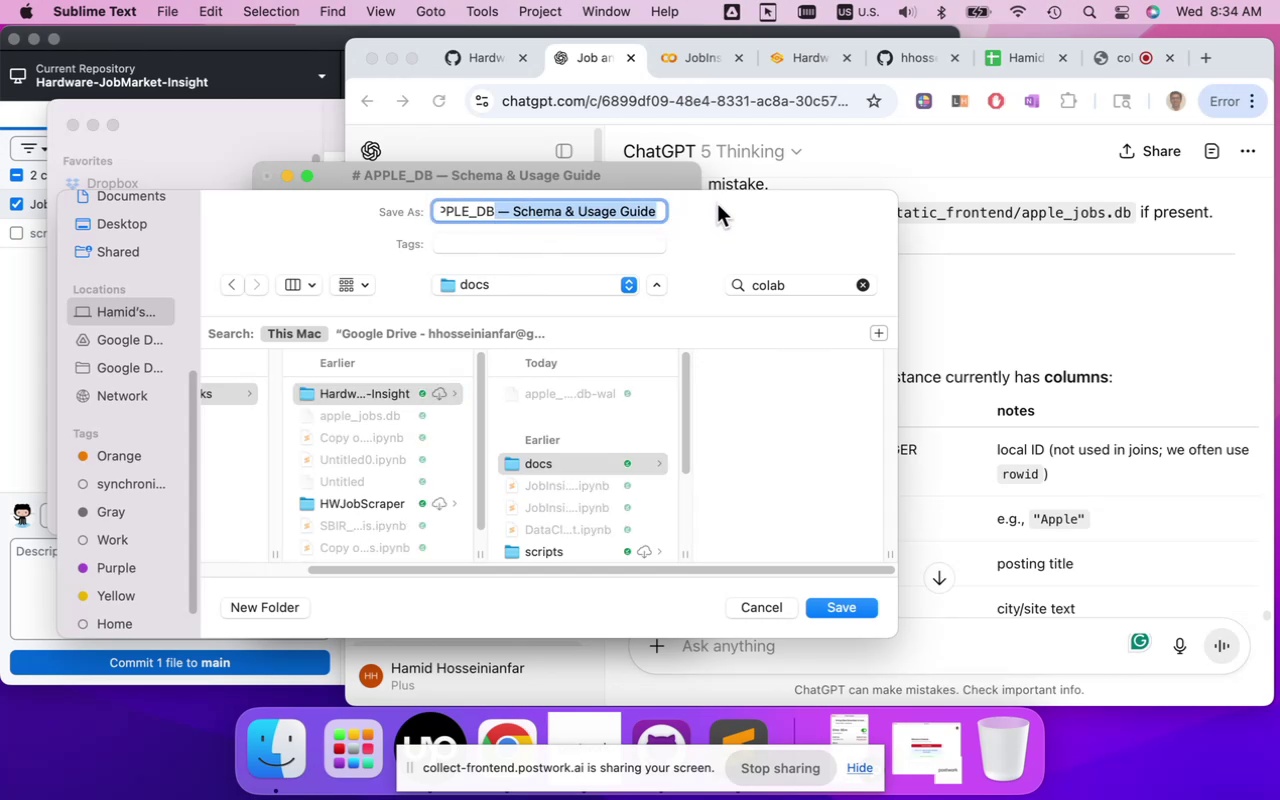 
key(Backspace)
 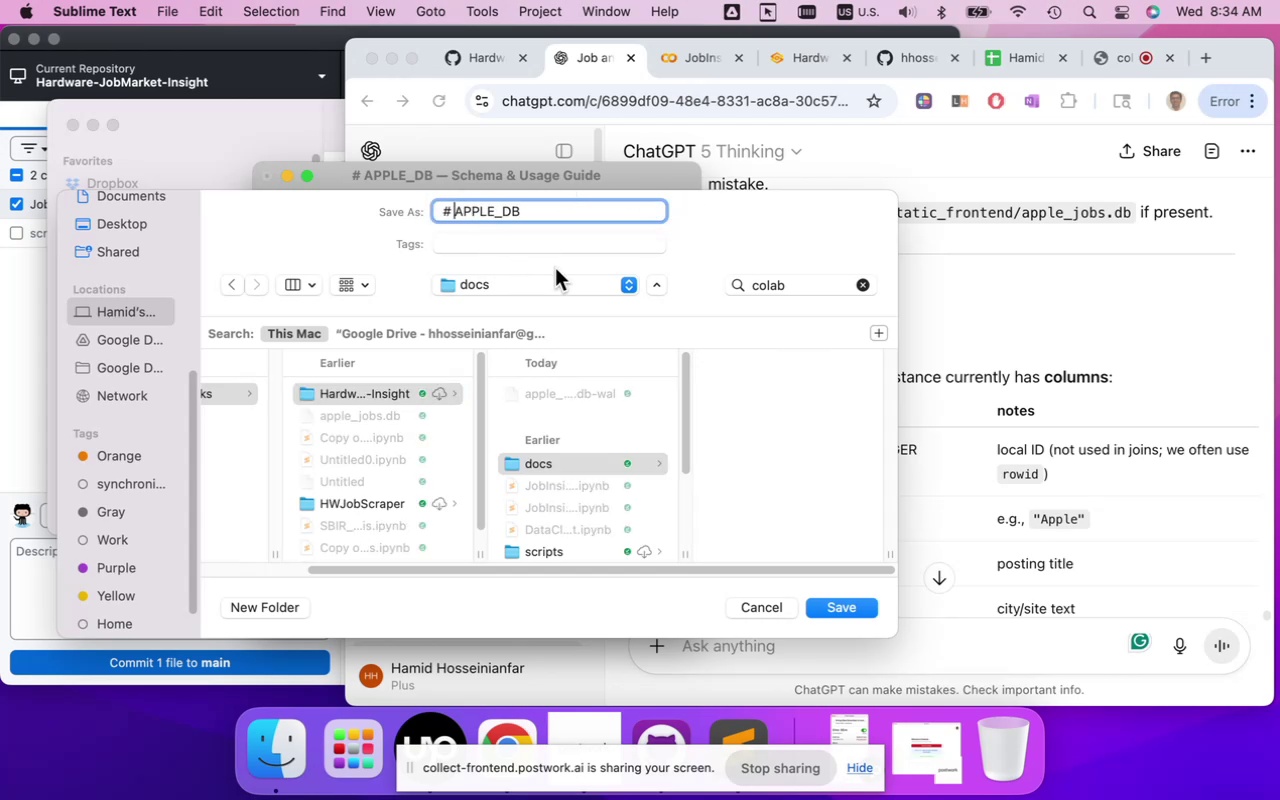 
key(Backspace)
 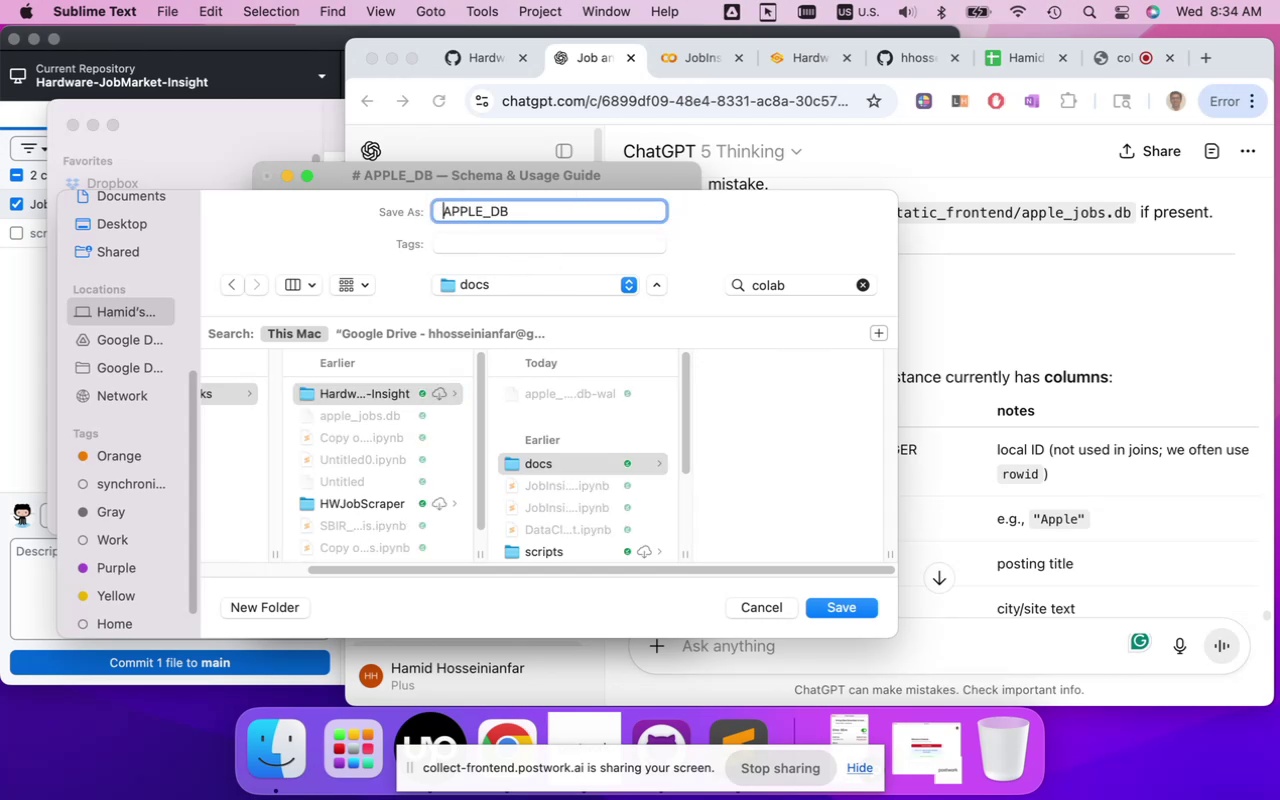 
key(Backspace)
 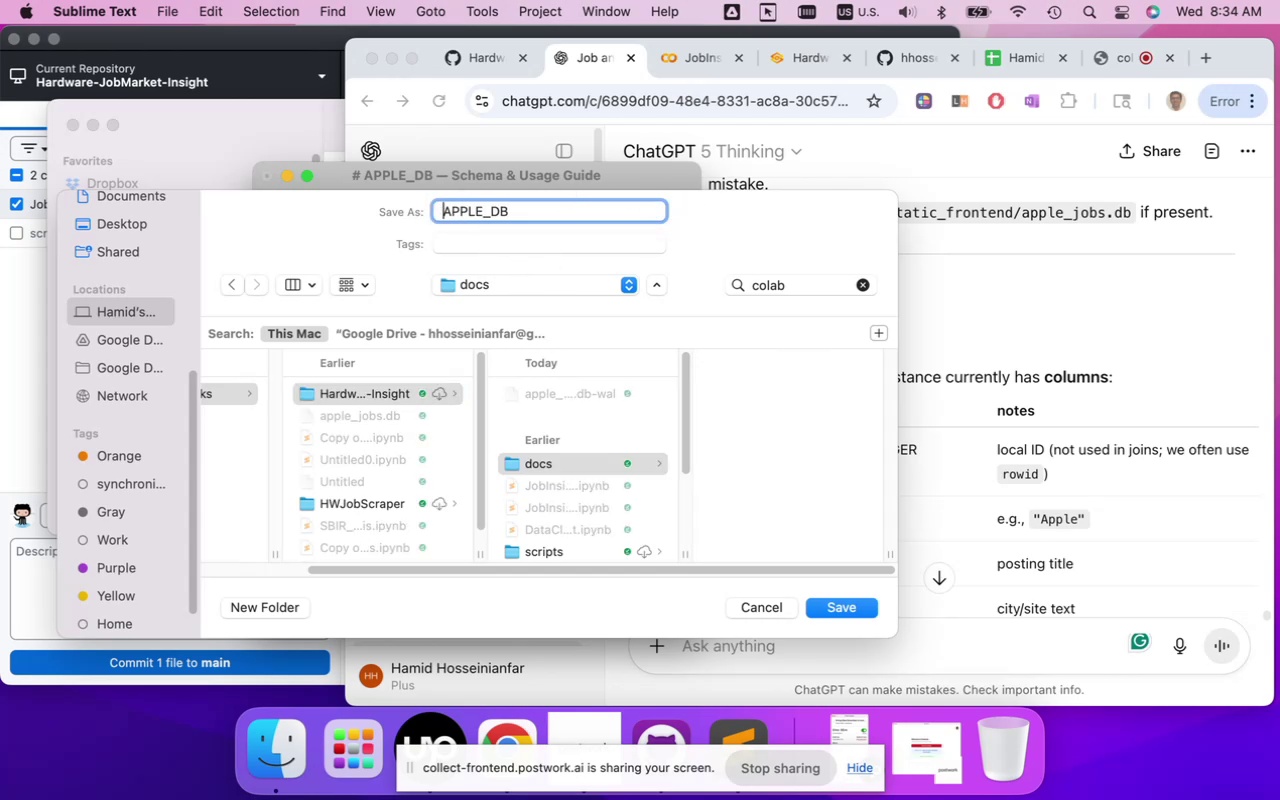 
key(Backspace)
 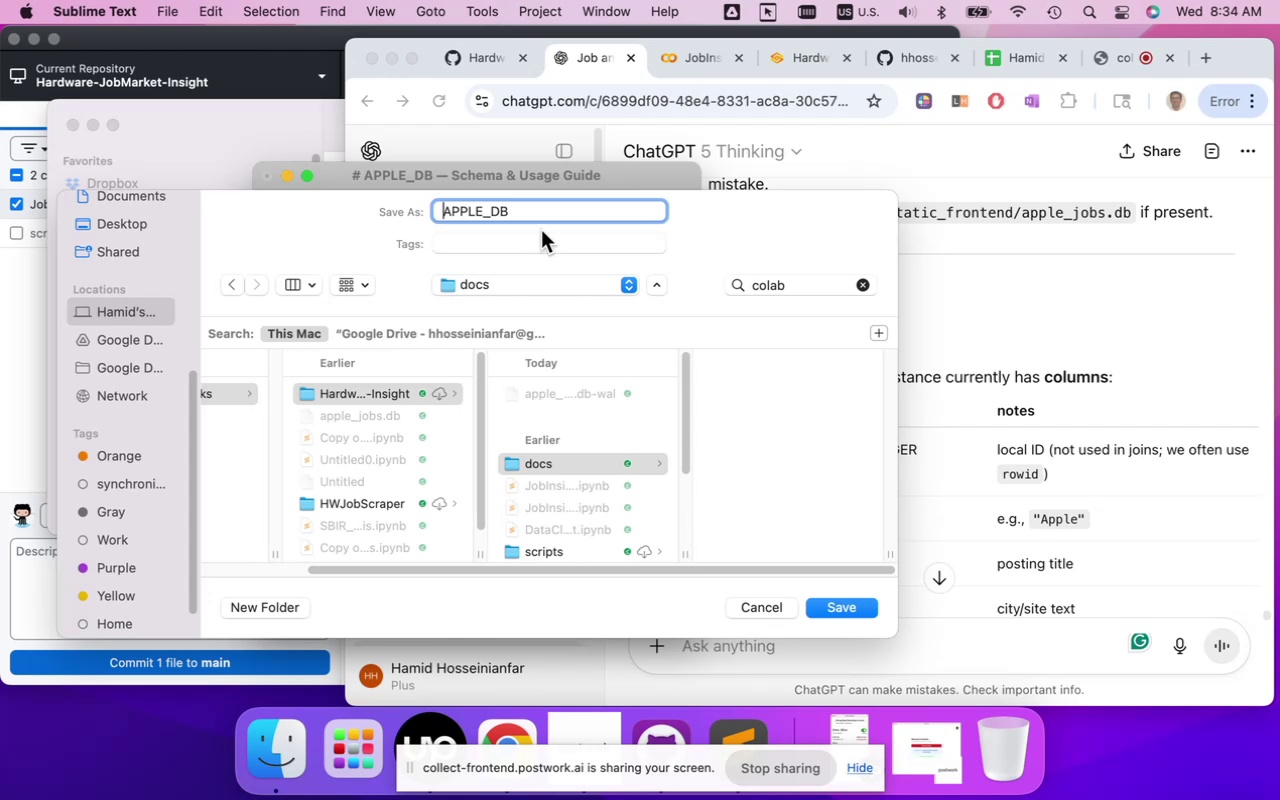 
left_click([548, 209])
 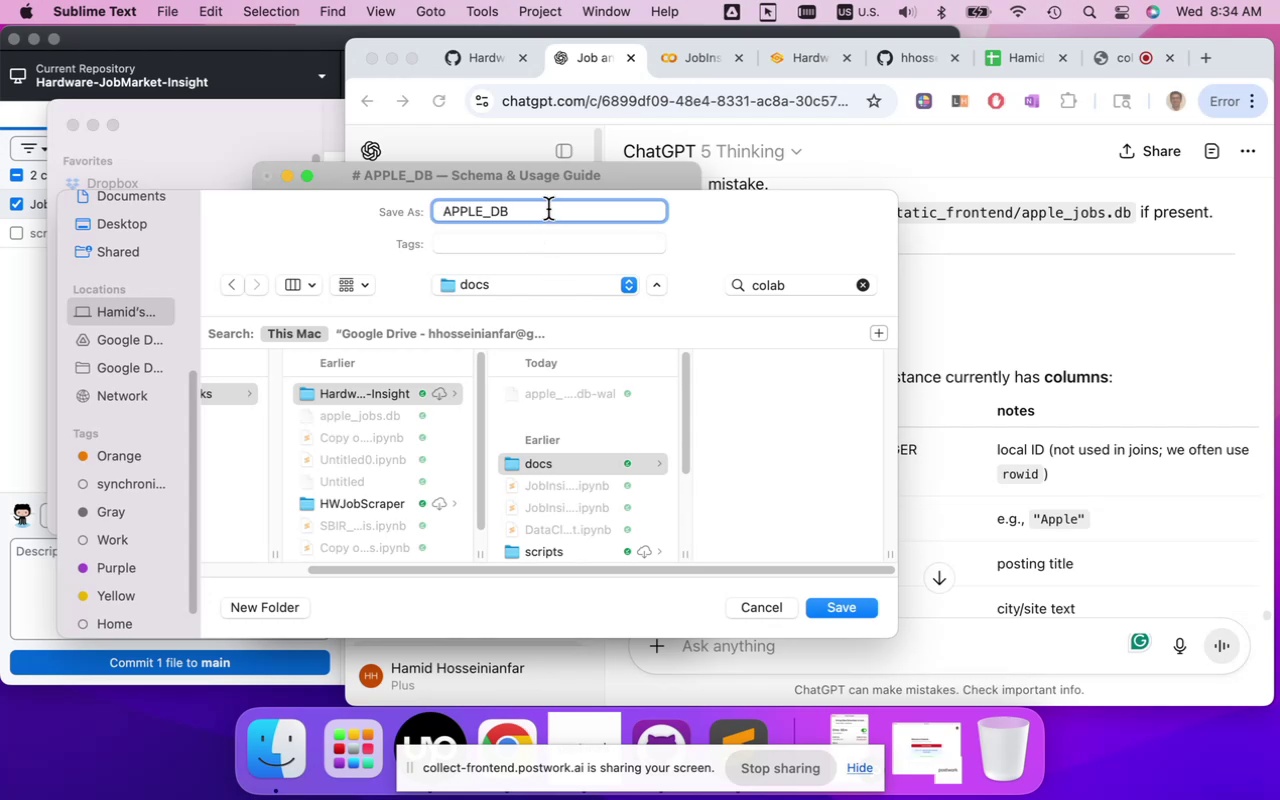 
type(.md)
 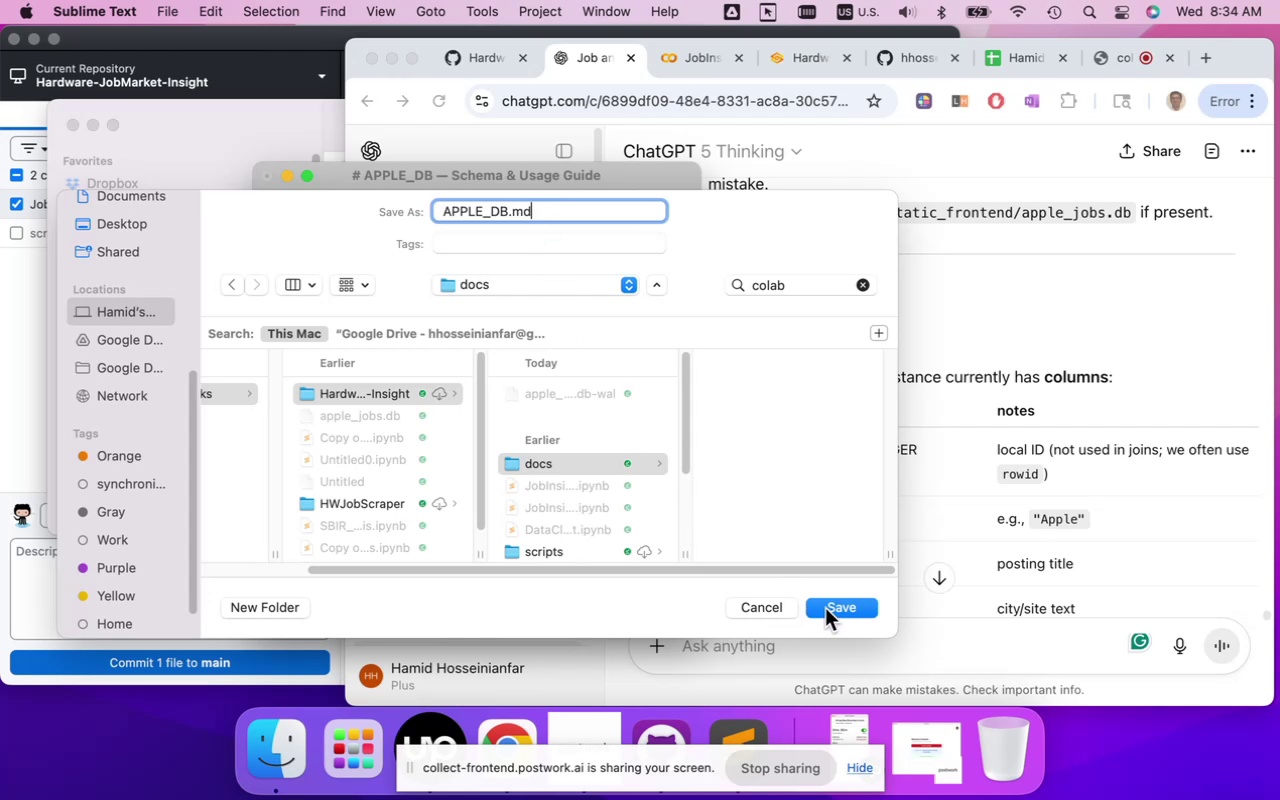 
left_click([825, 608])
 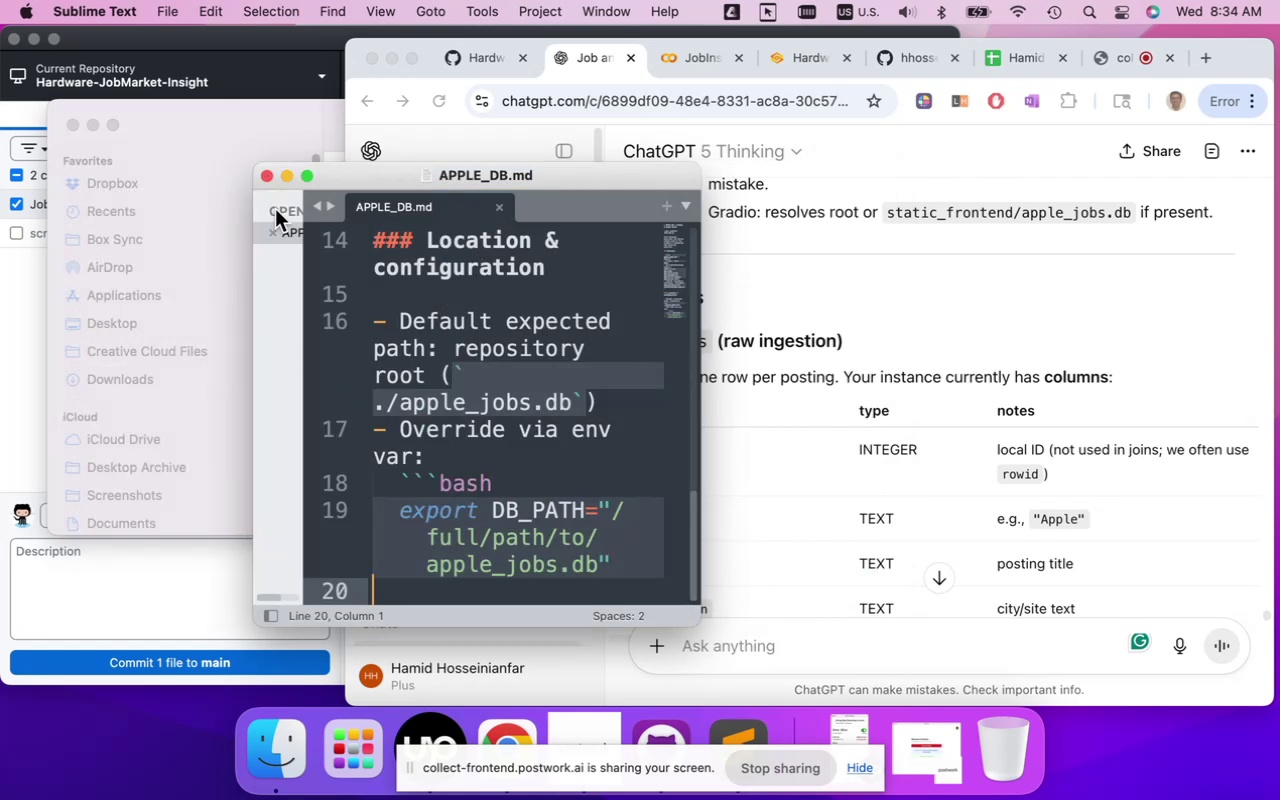 
wait(6.9)
 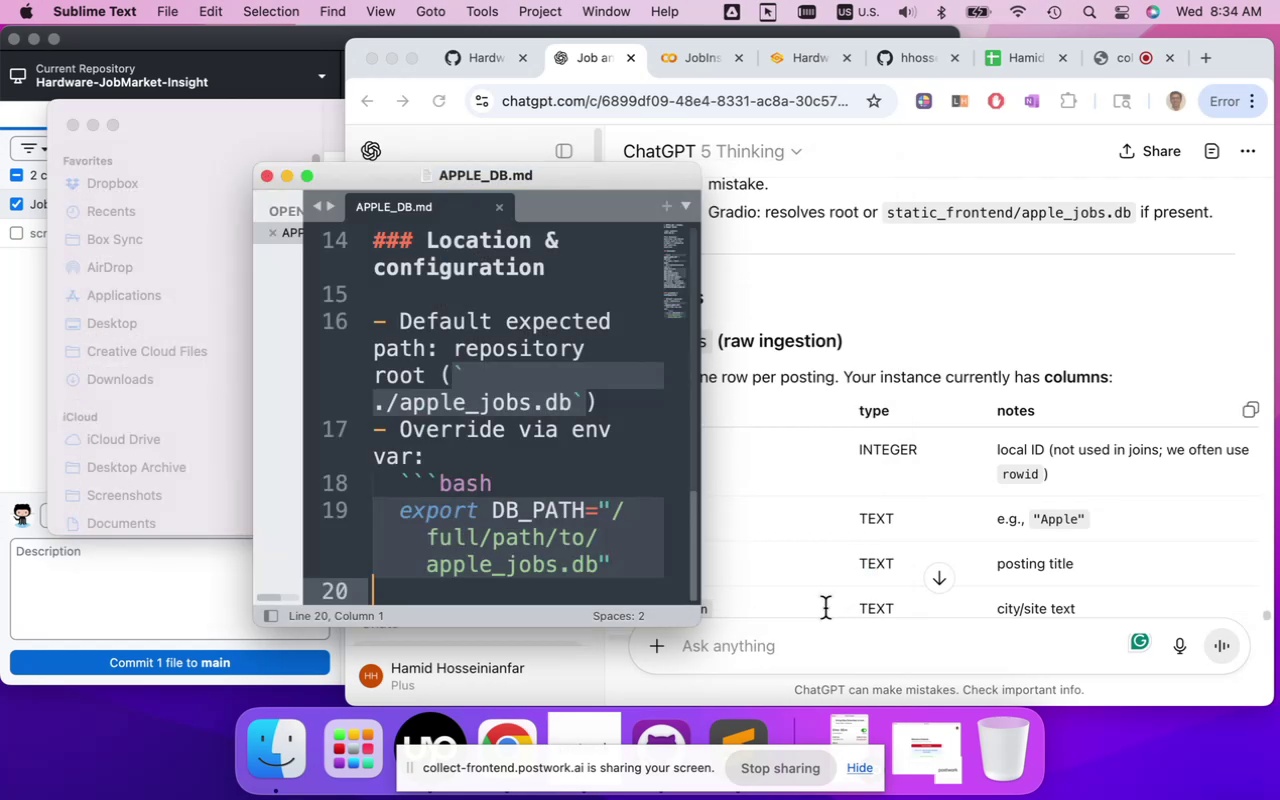 
left_click([283, 180])
 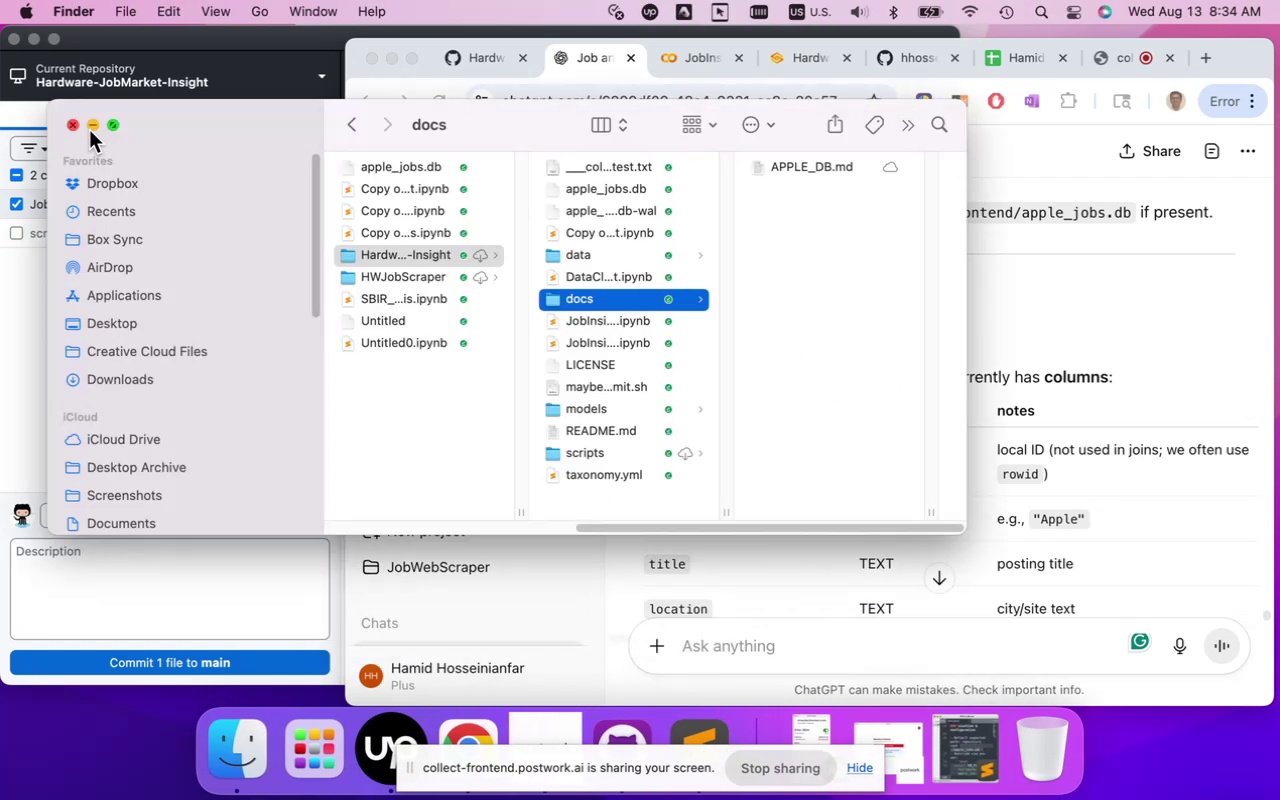 
left_click([71, 129])
 